 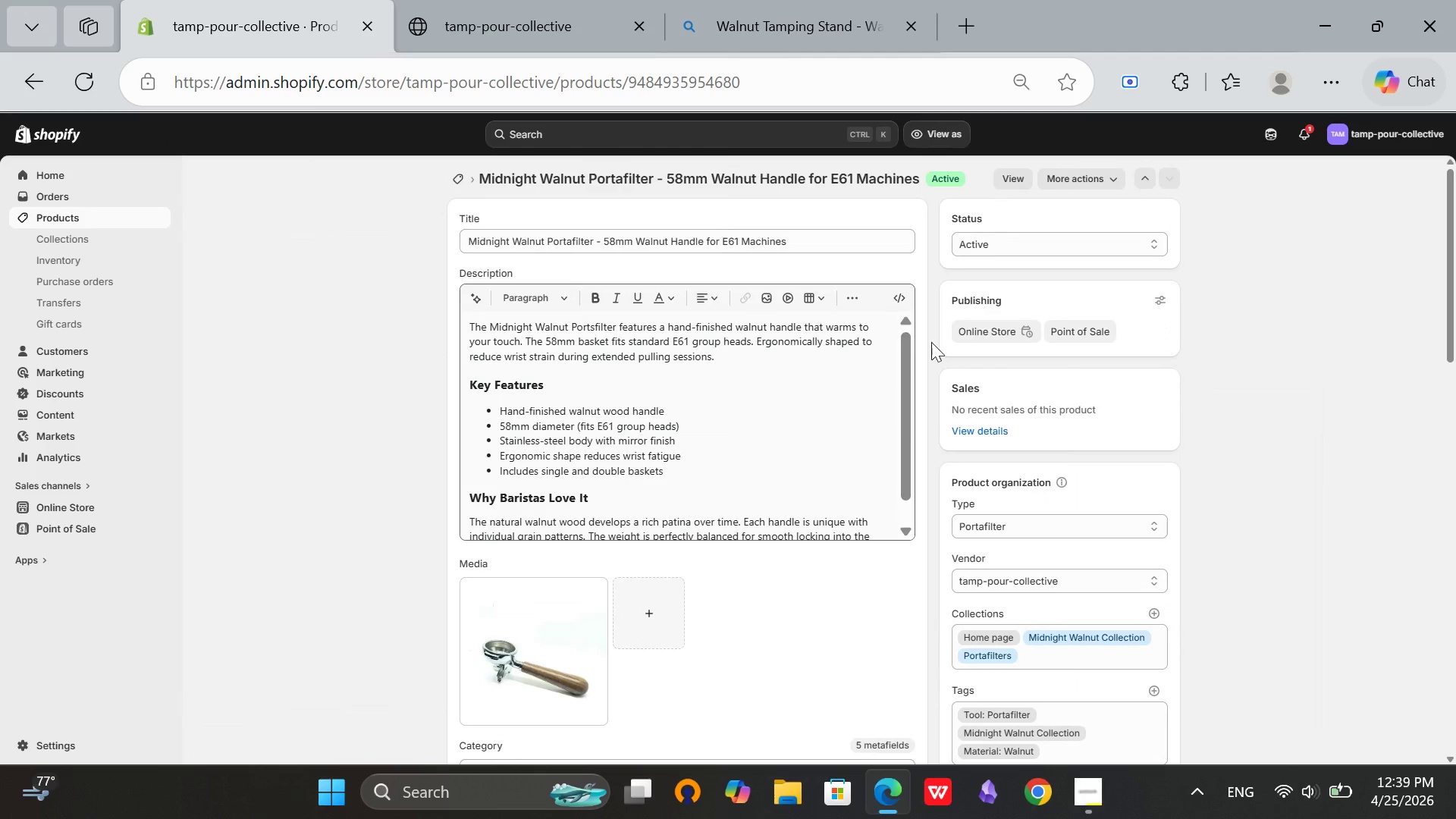 
scroll: coordinate [1037, 438], scroll_direction: down, amount: 15.0
 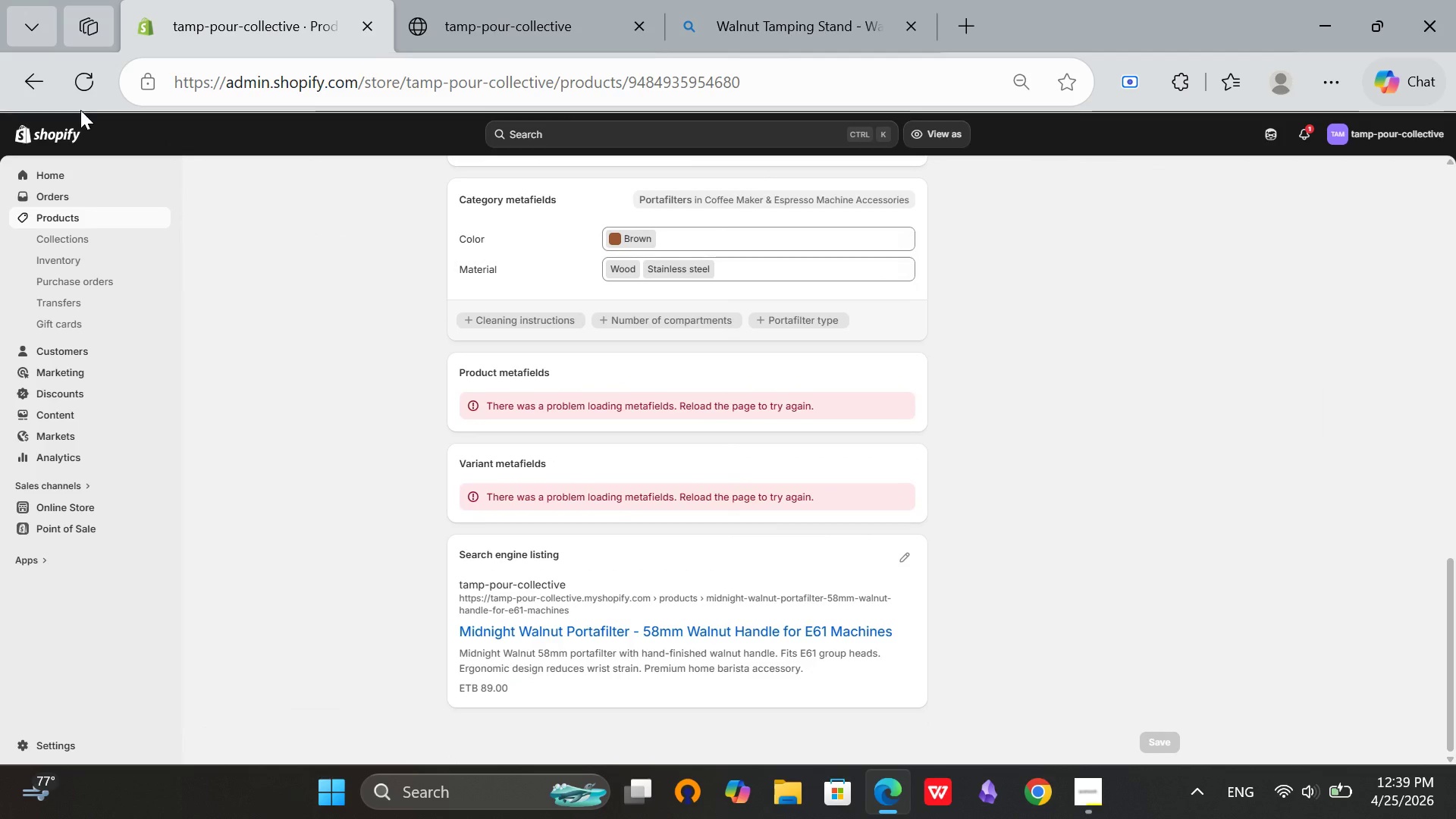 
left_click([86, 84])
 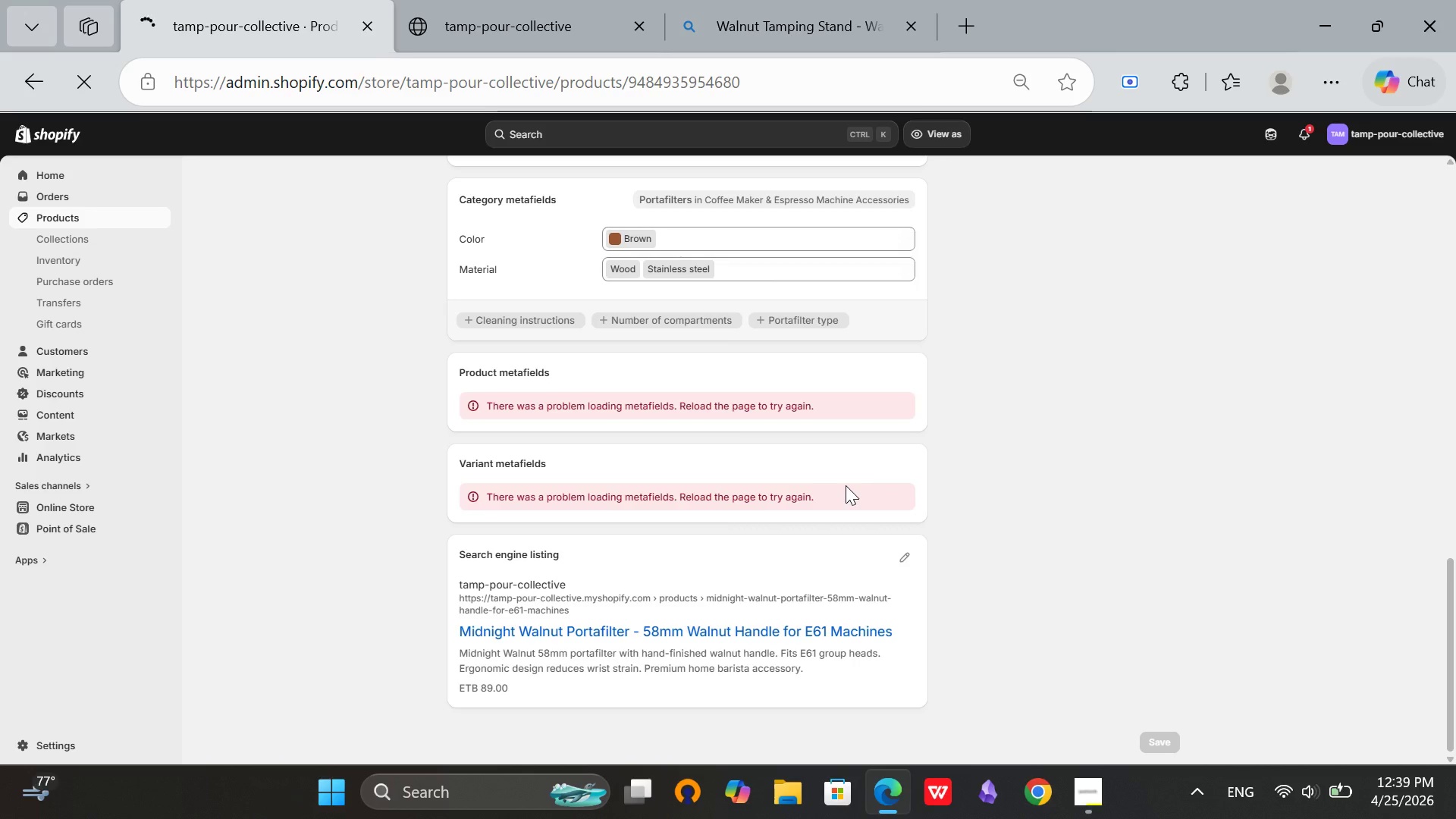 
scroll: coordinate [846, 485], scroll_direction: up, amount: 2.0
 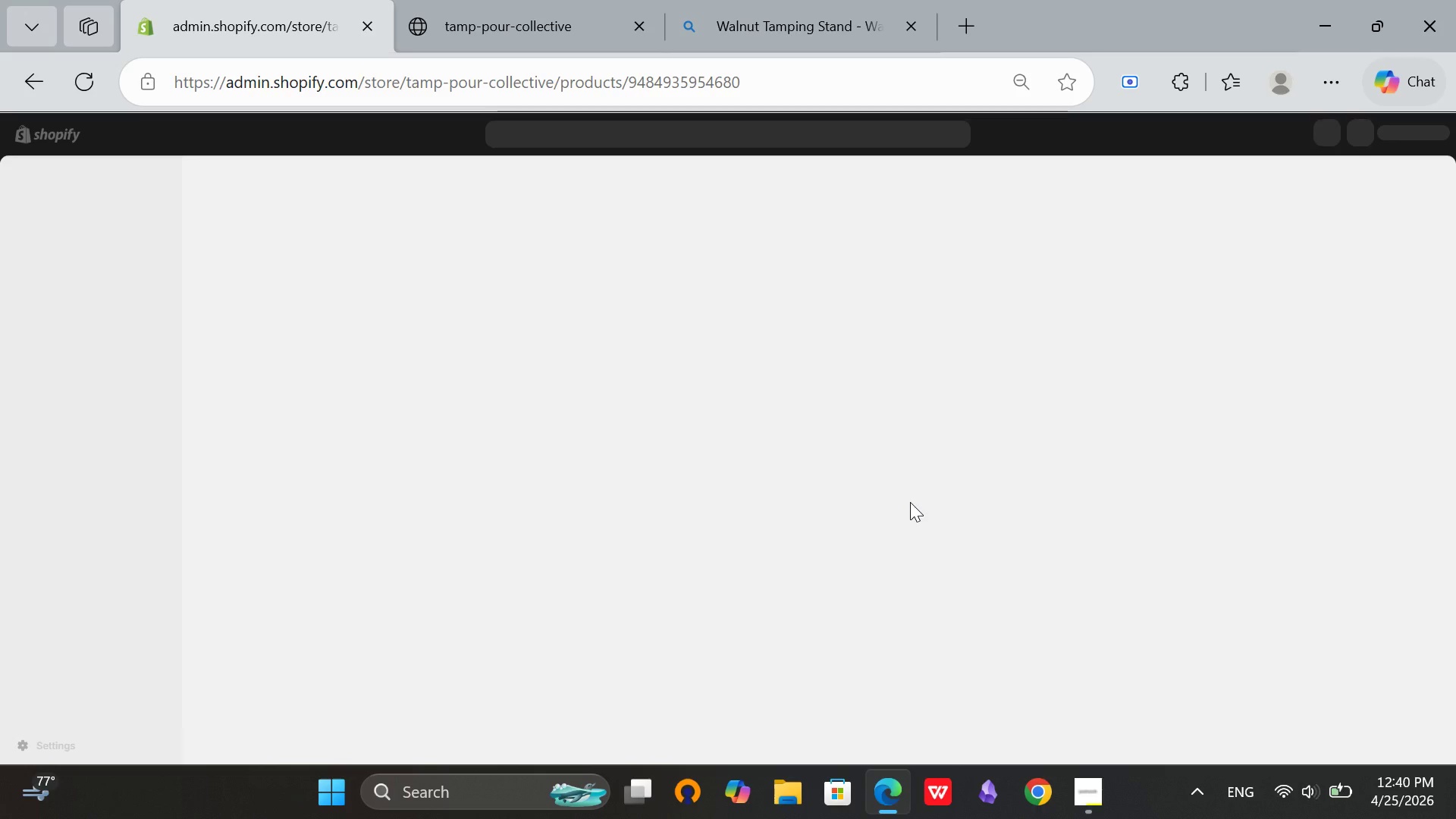 
wait(37.04)
 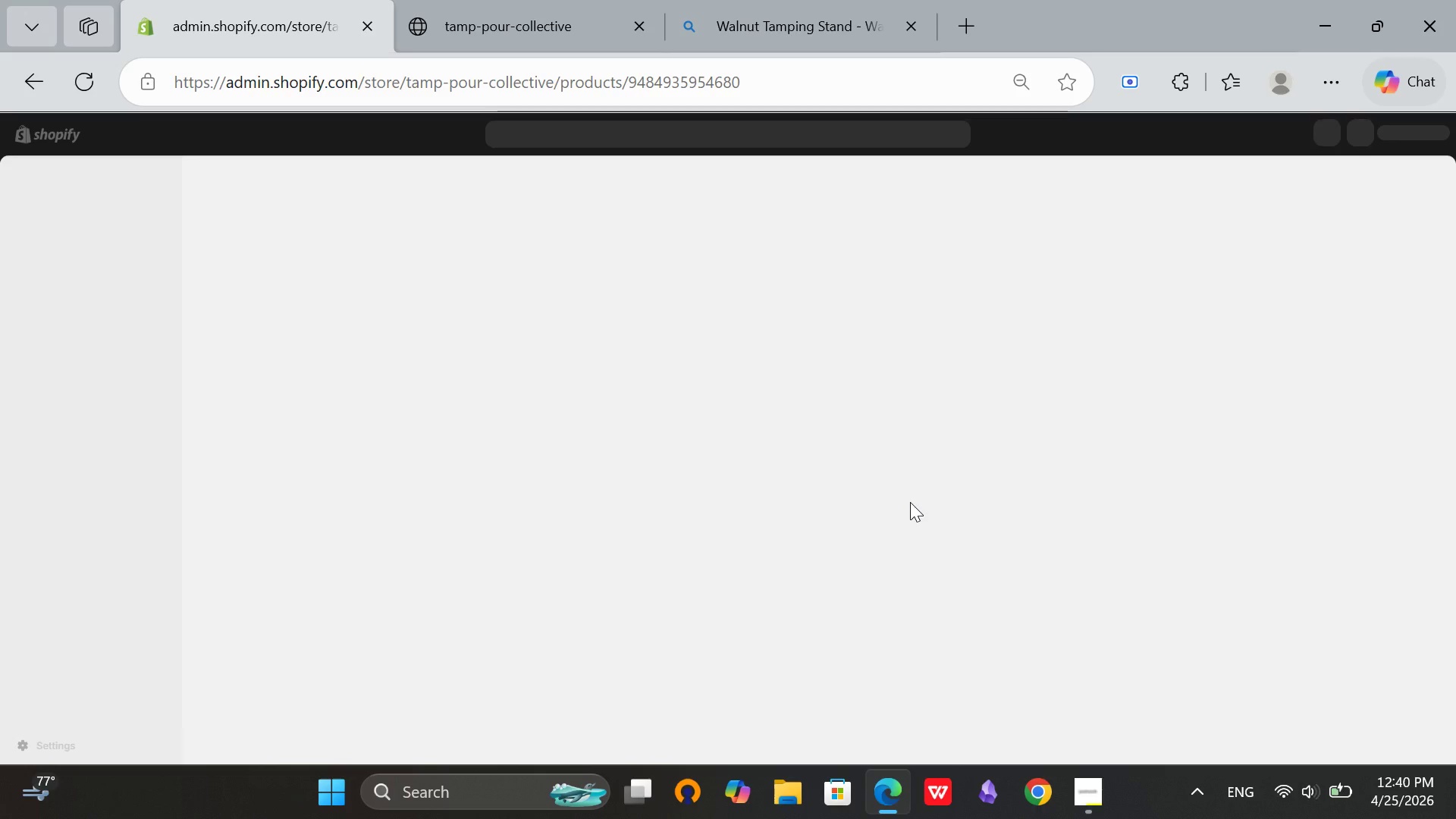 
scroll: coordinate [848, 582], scroll_direction: down, amount: 15.0
 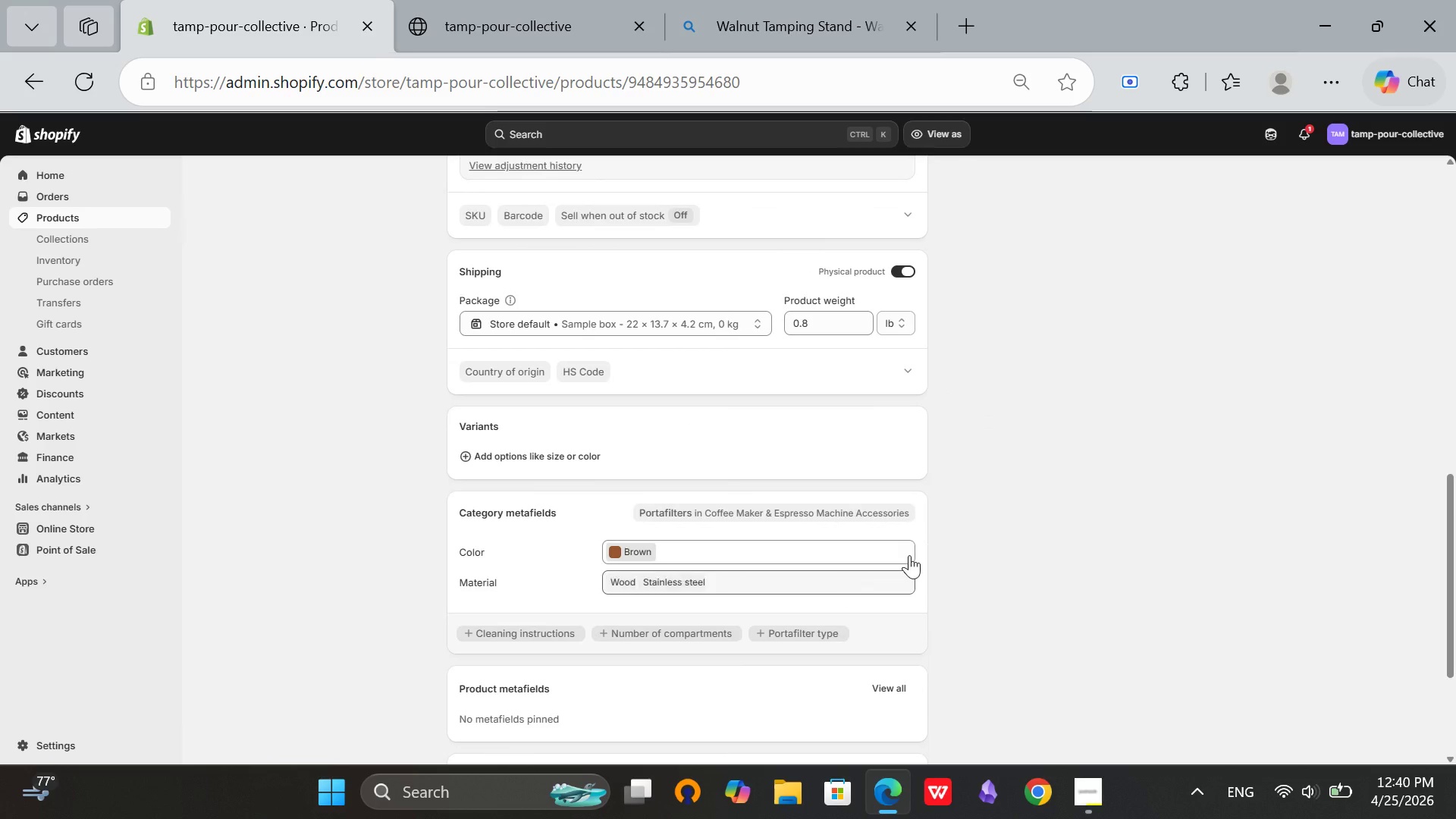 
left_click([899, 558])
 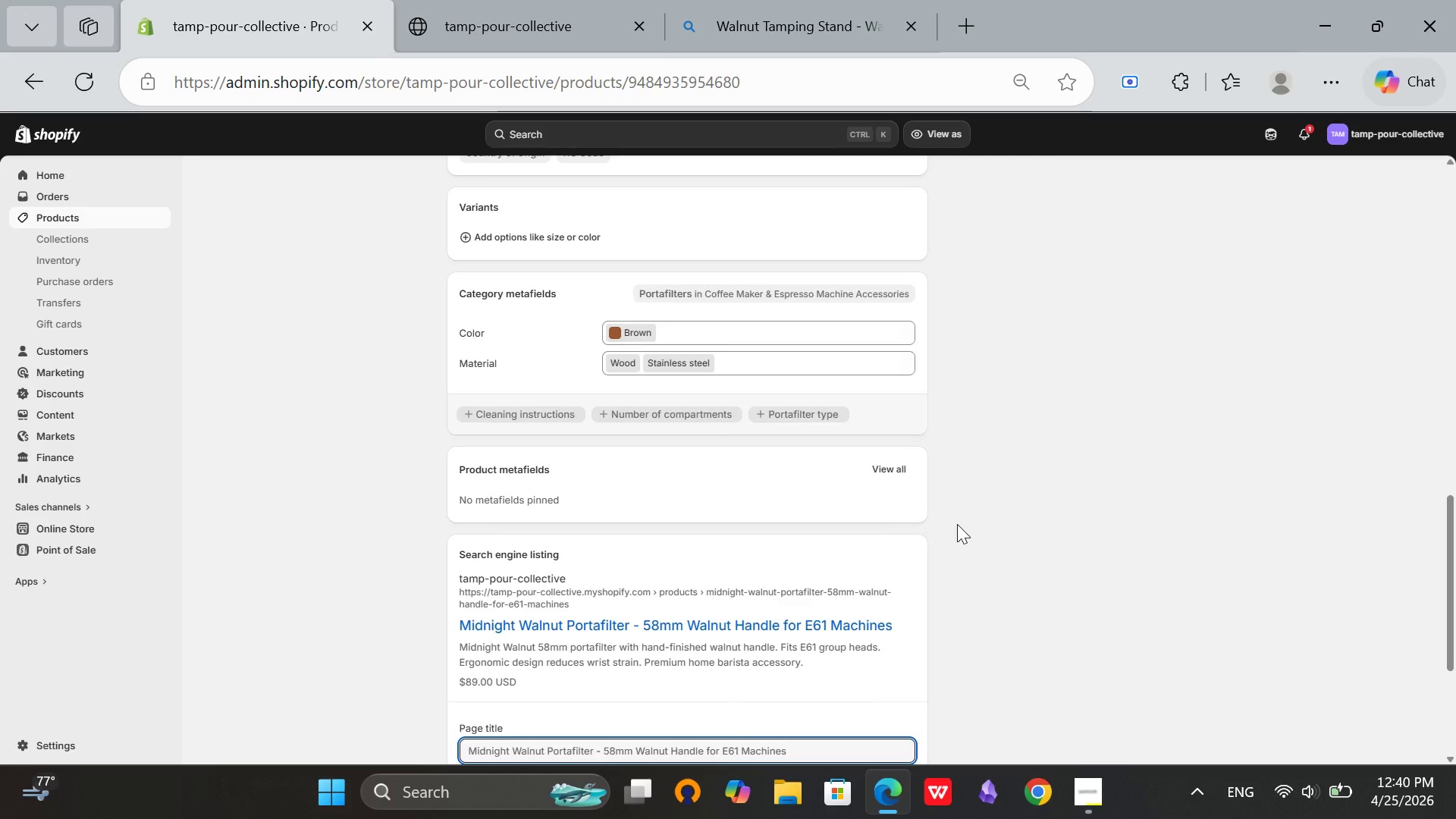 
scroll: coordinate [957, 524], scroll_direction: down, amount: 11.0
 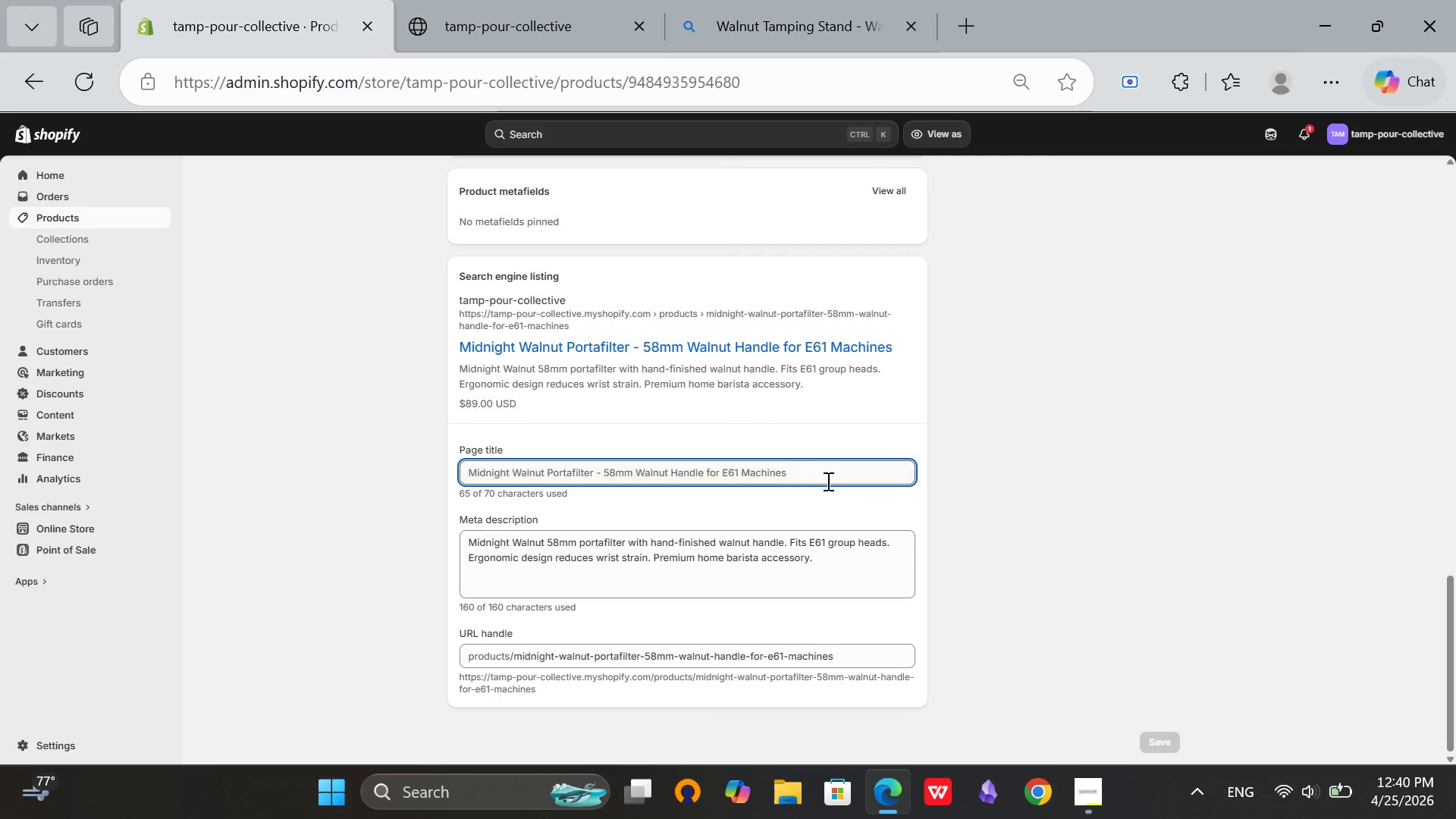 
left_click([827, 481])
 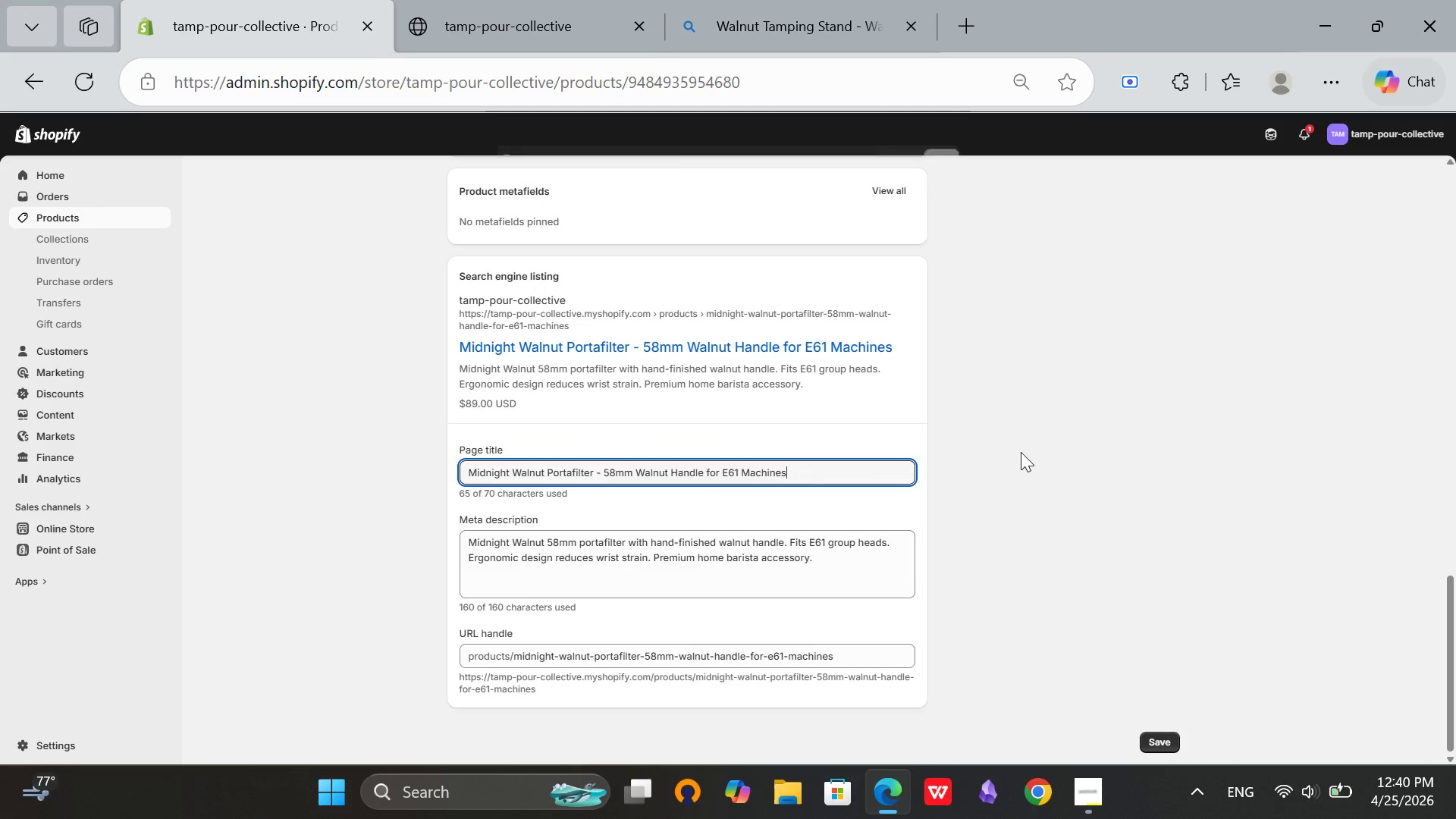 
left_click([1021, 452])
 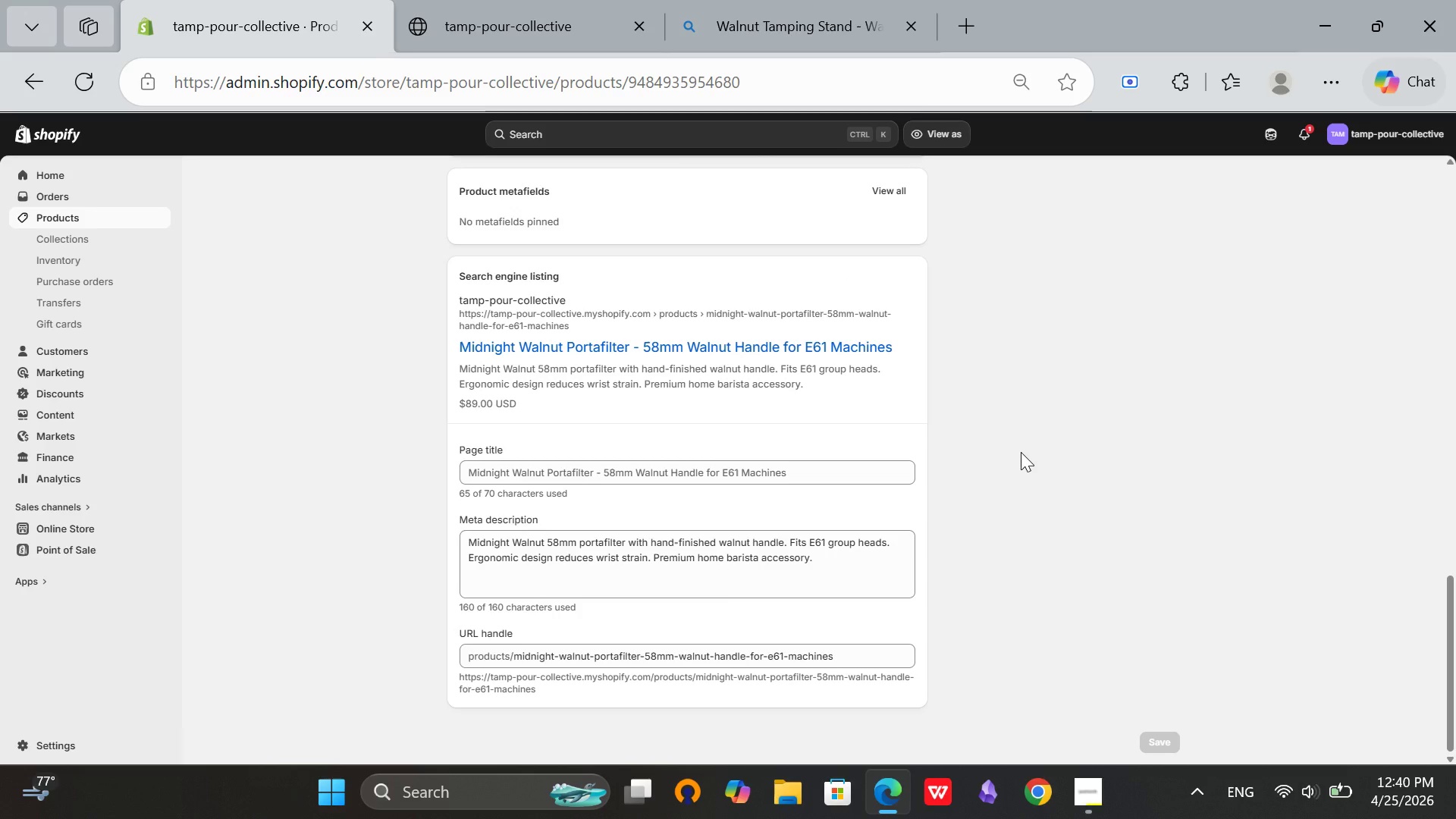 
scroll: coordinate [1021, 452], scroll_direction: down, amount: 2.0
 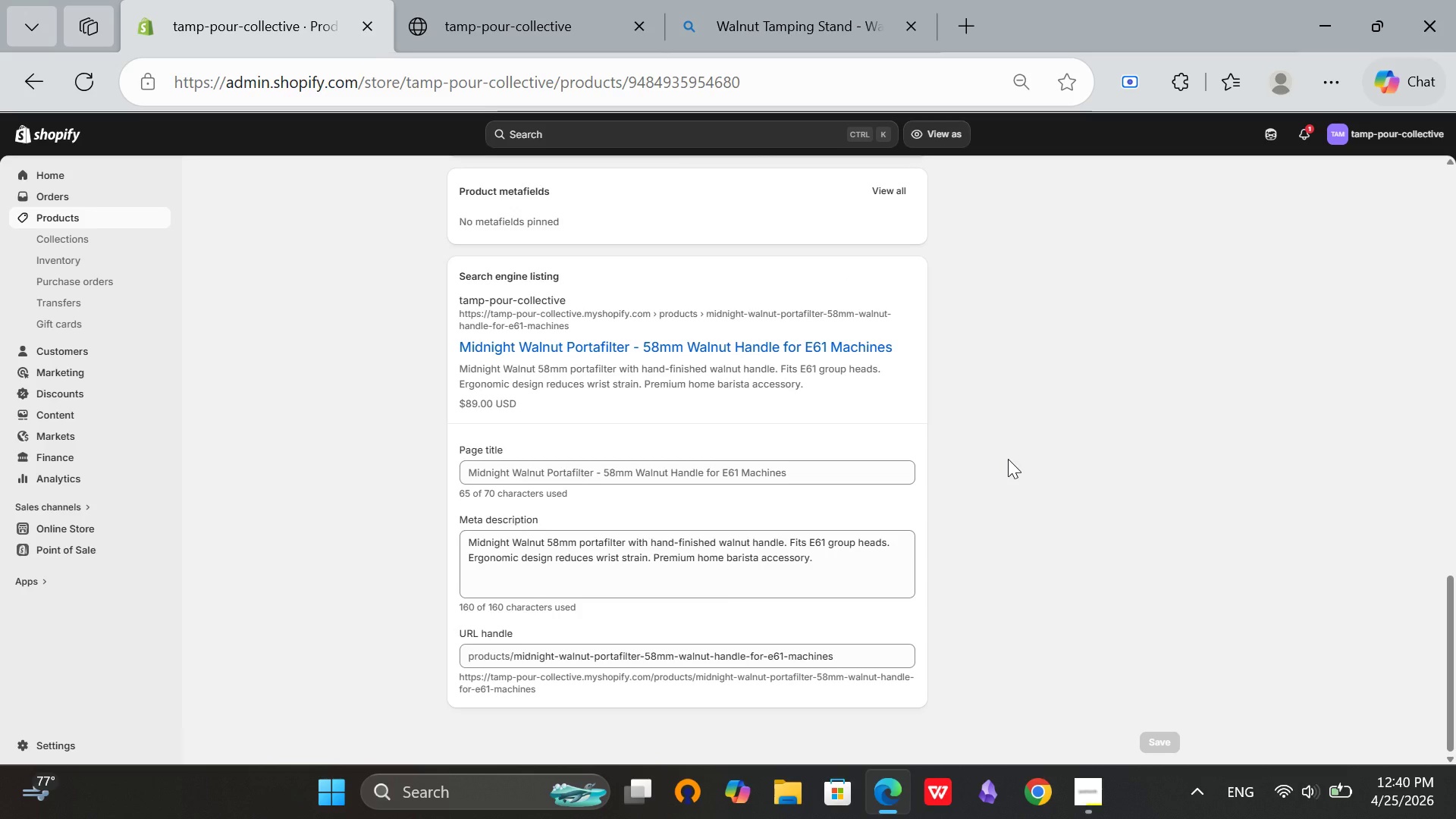 
key(Meta+Shift+ShiftRight)
 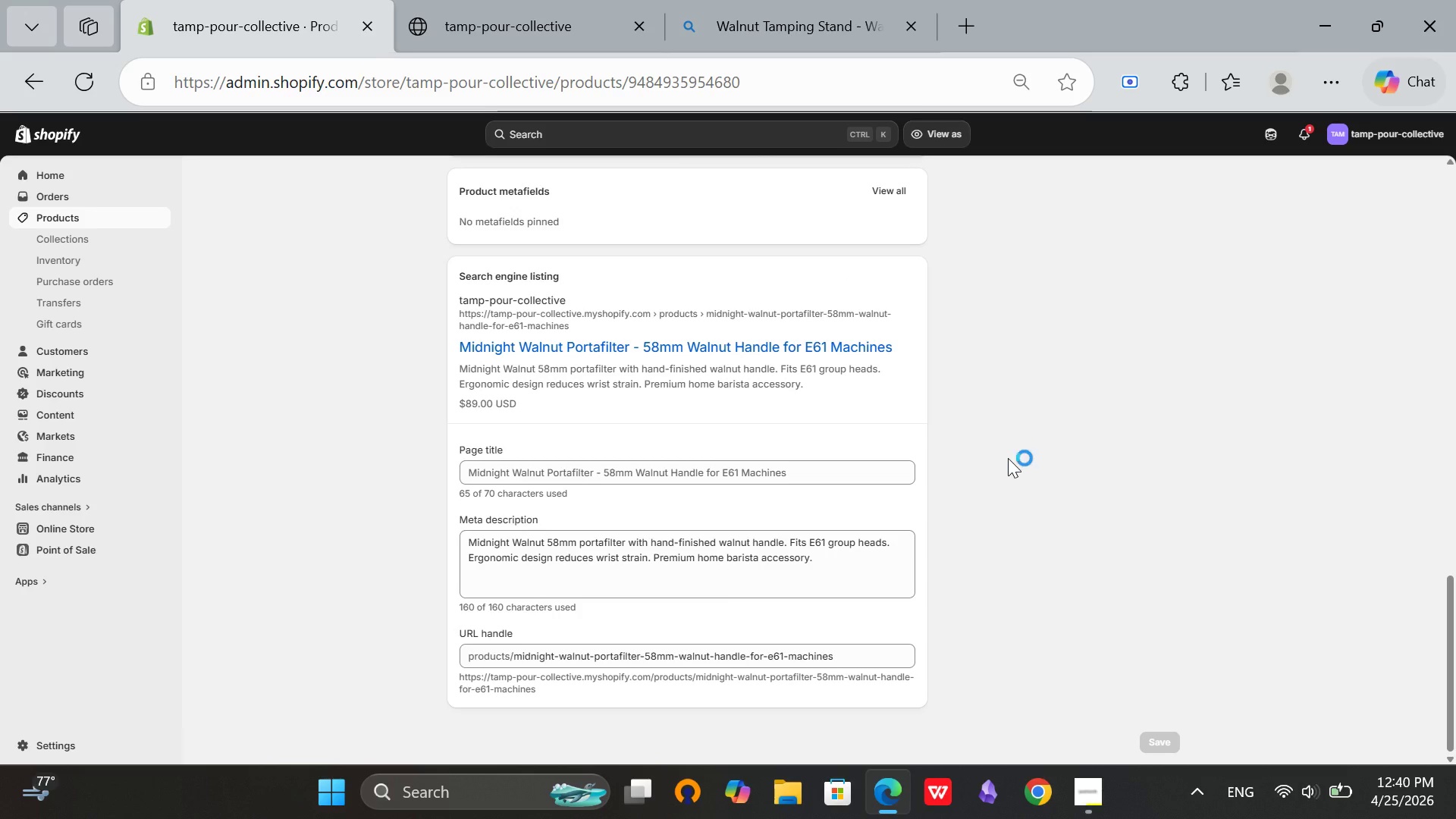 
key(Meta+Shift+S)
 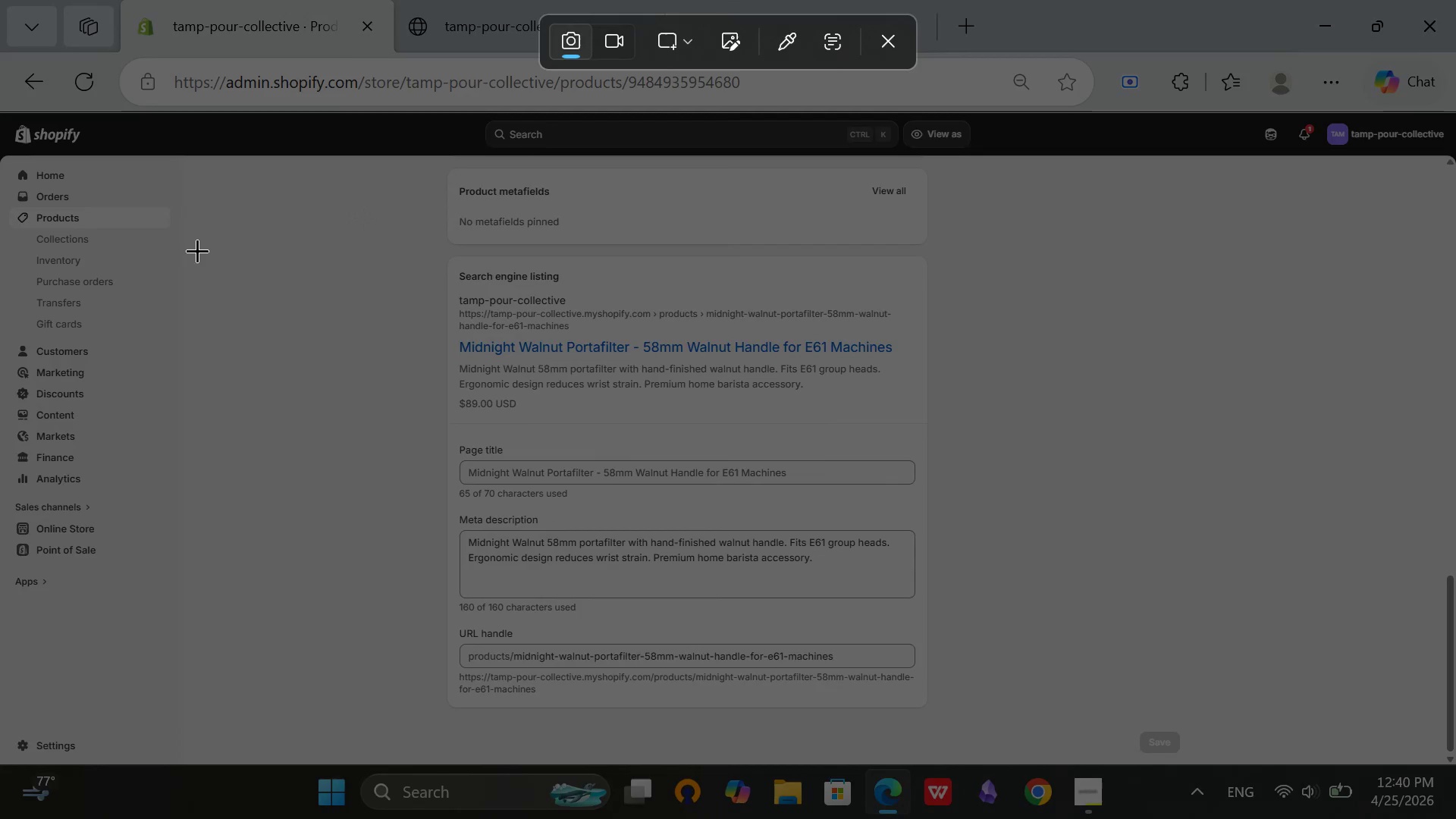 
left_click_drag(start_coordinate=[187, 246], to_coordinate=[1426, 751])
 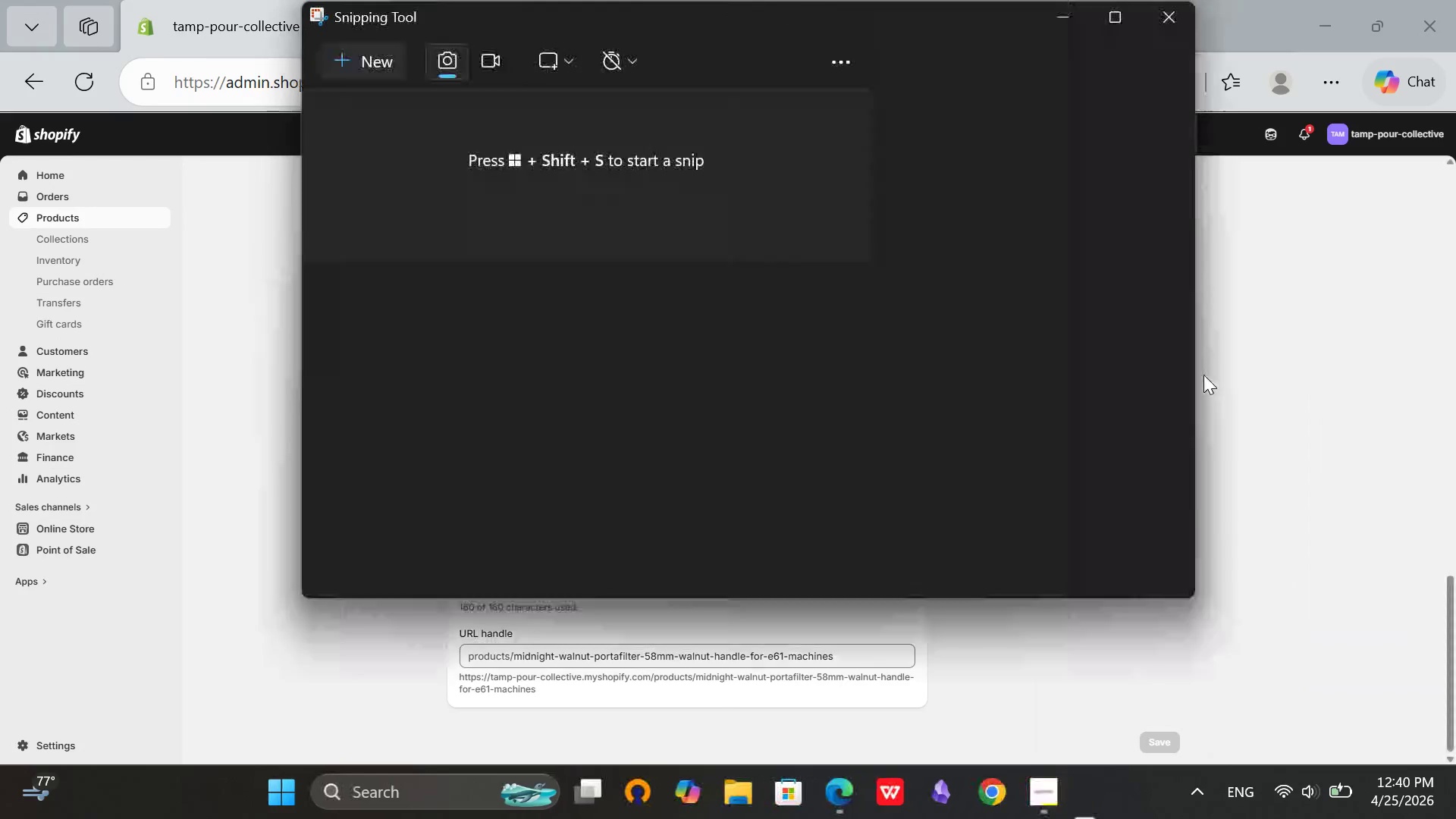 
wait(9.53)
 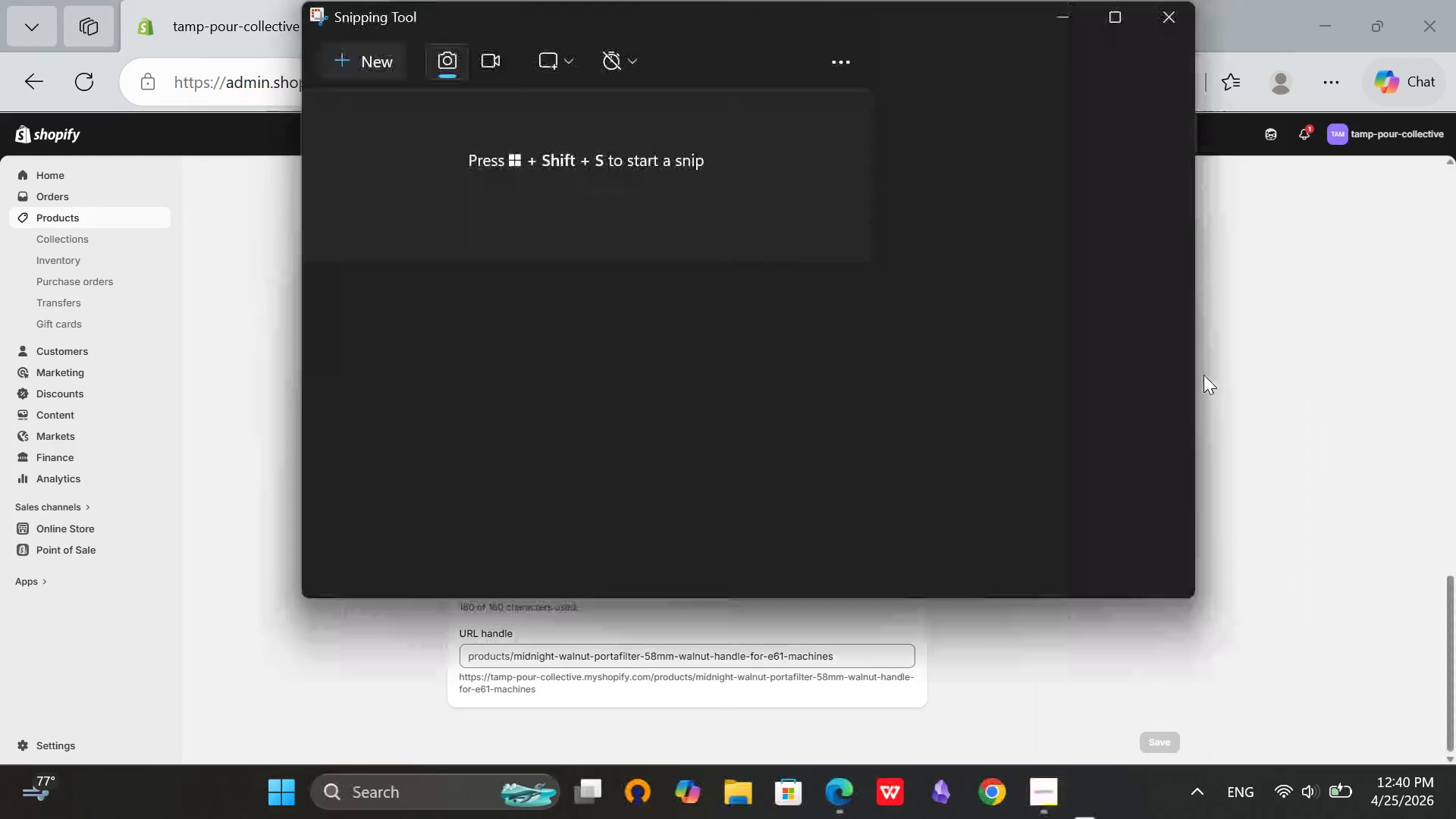 
left_click([1009, 63])
 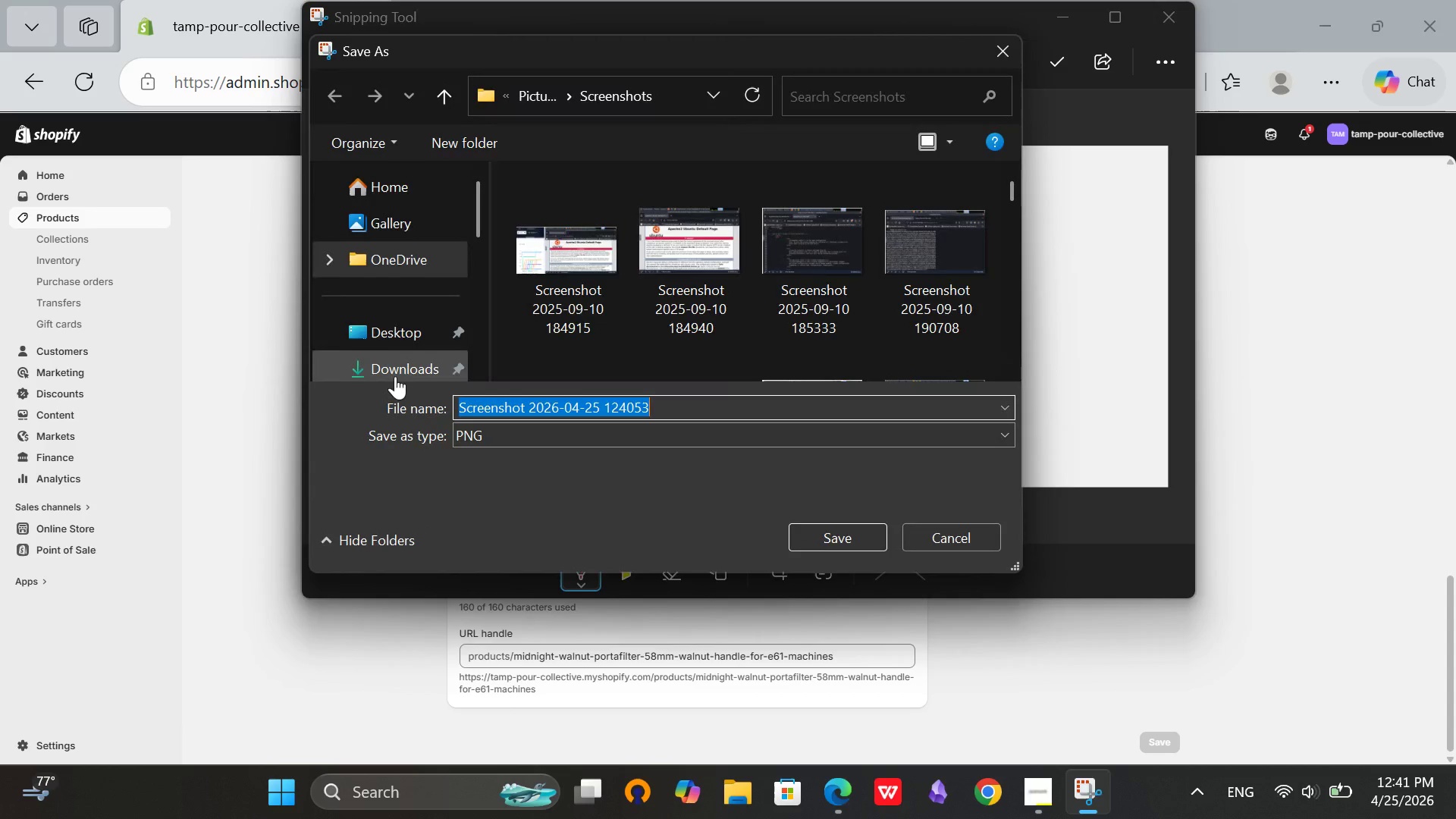 
left_click([399, 368])
 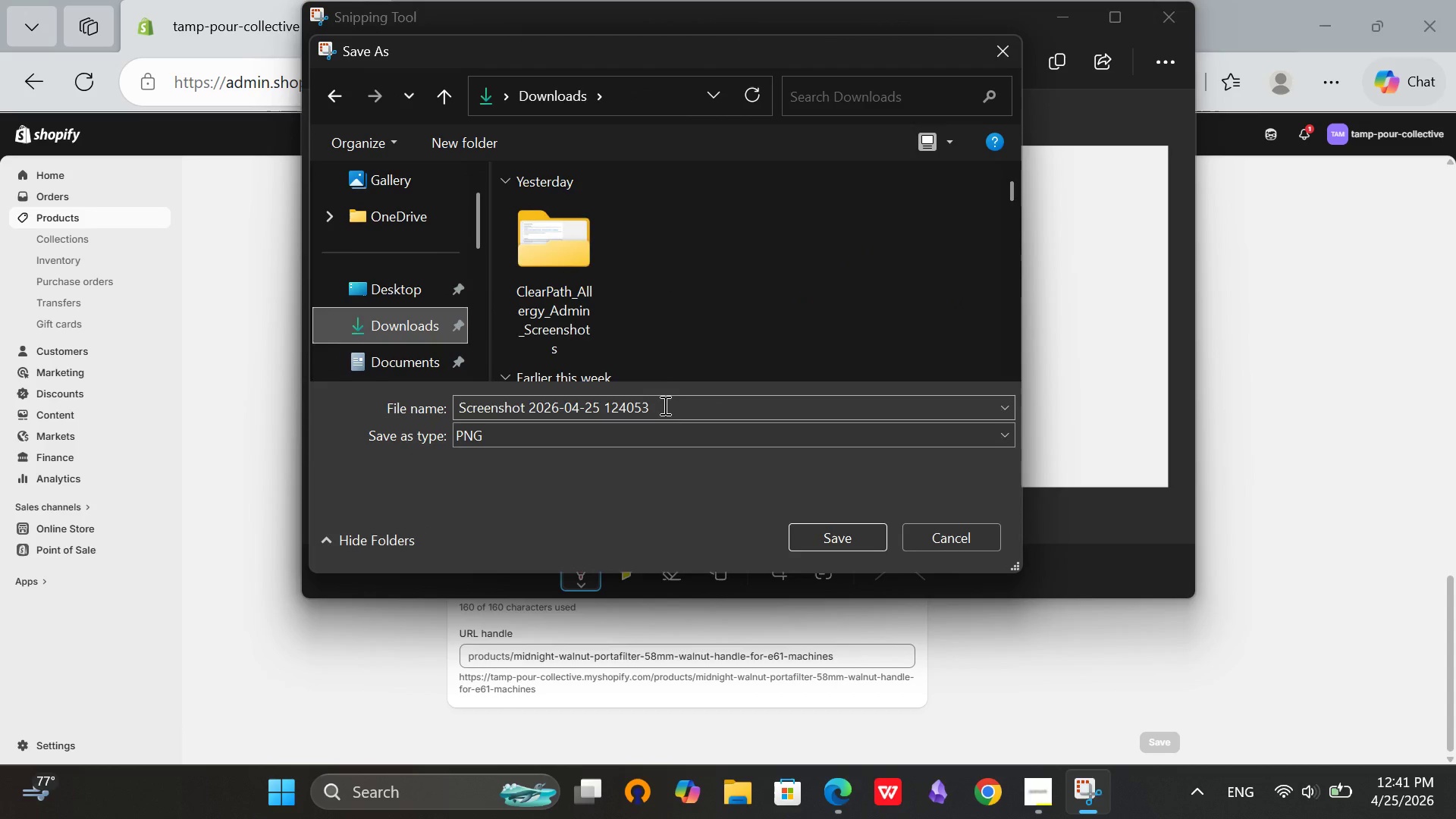 
left_click([664, 406])
 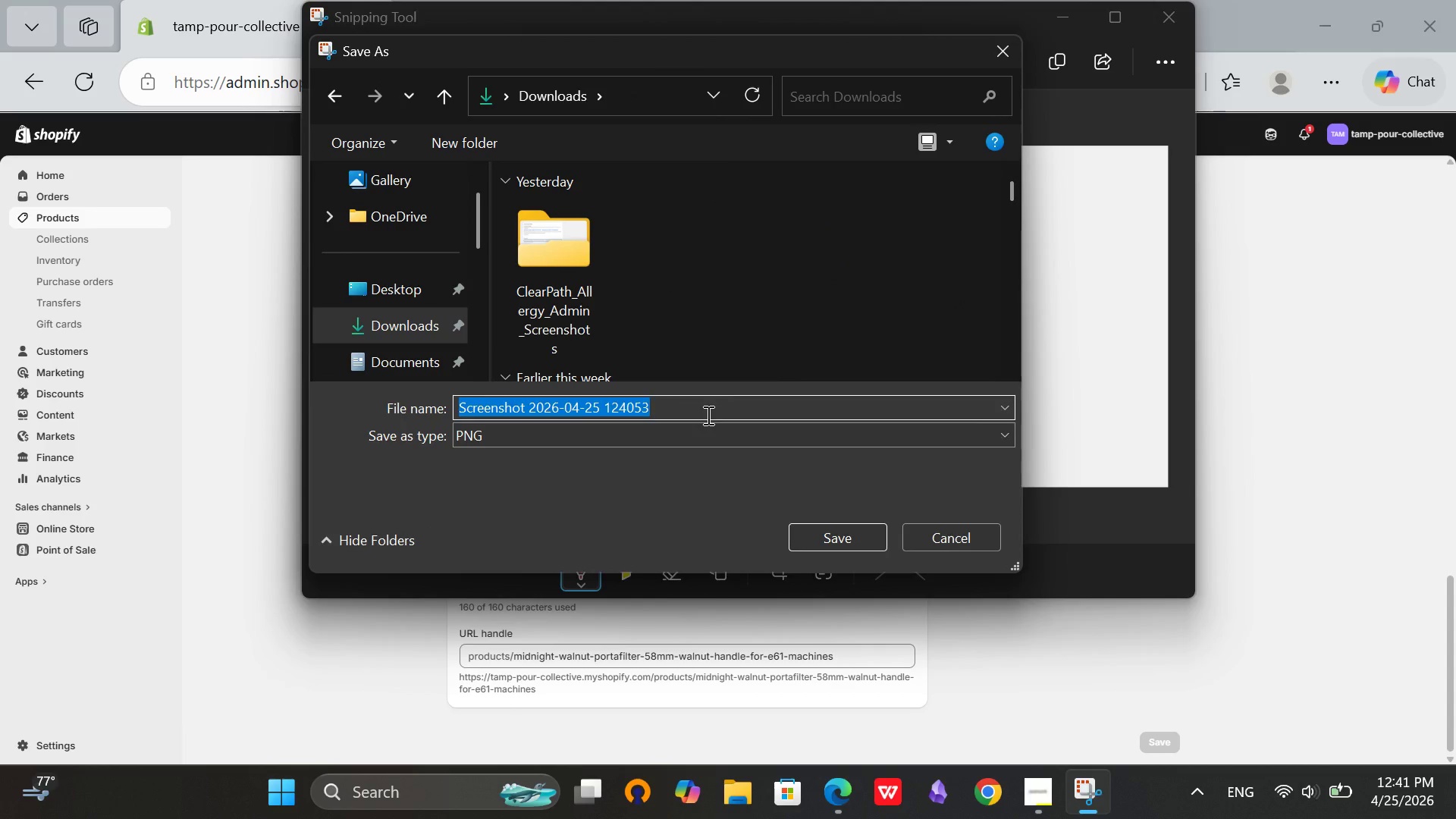 
key(Backspace)
type(seo_settings)
 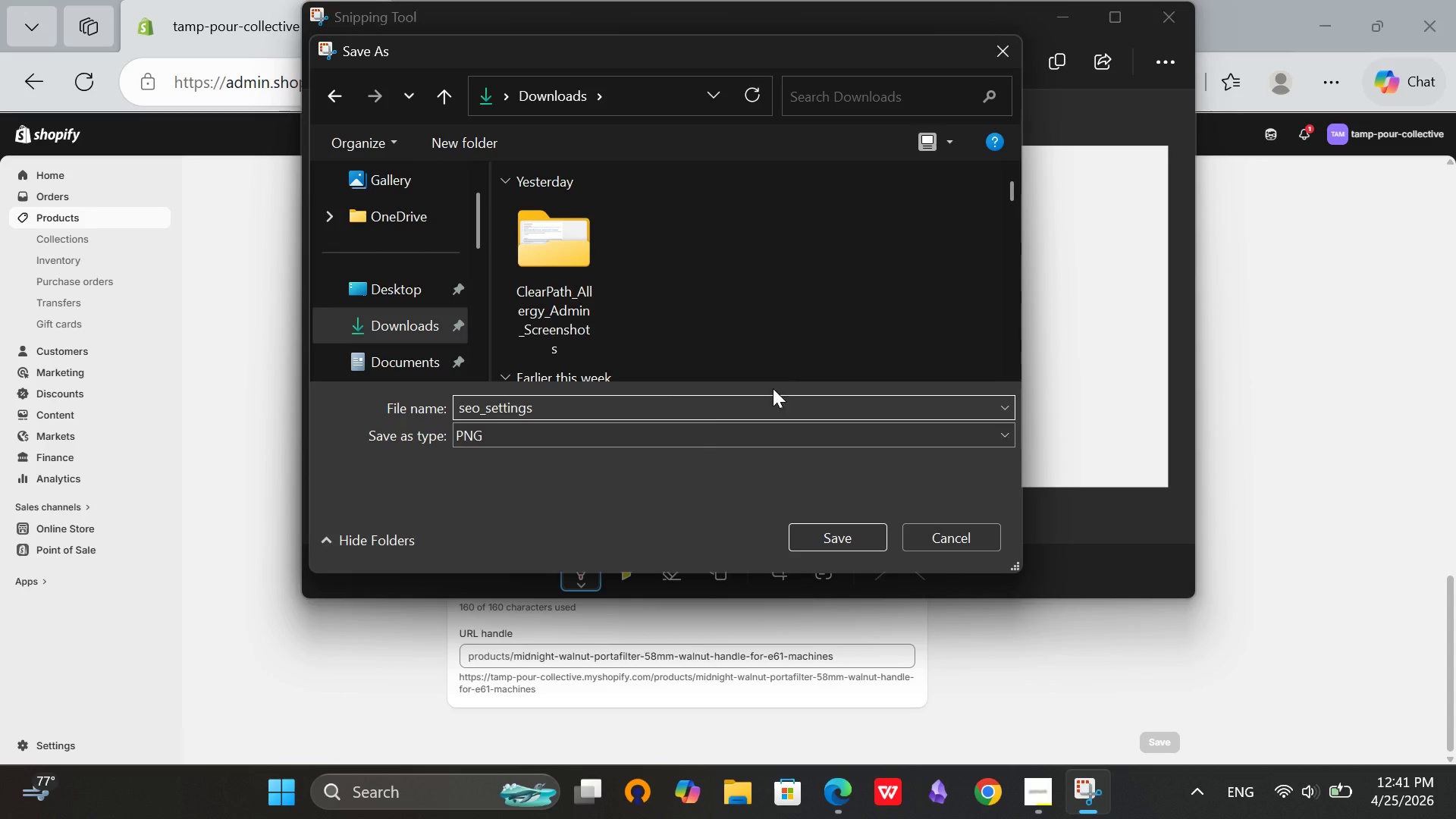 
left_click([843, 539])
 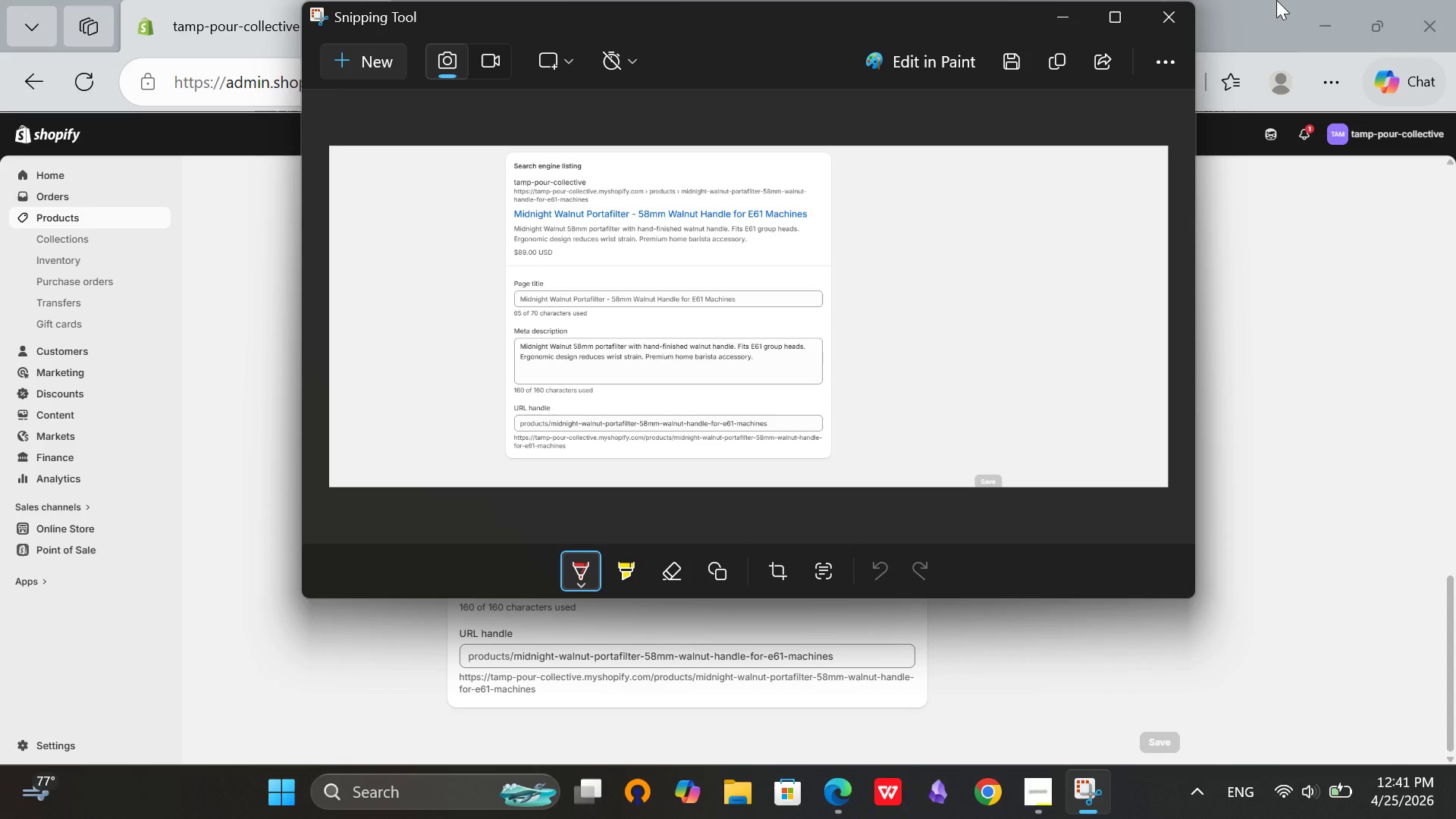 
wait(7.77)
 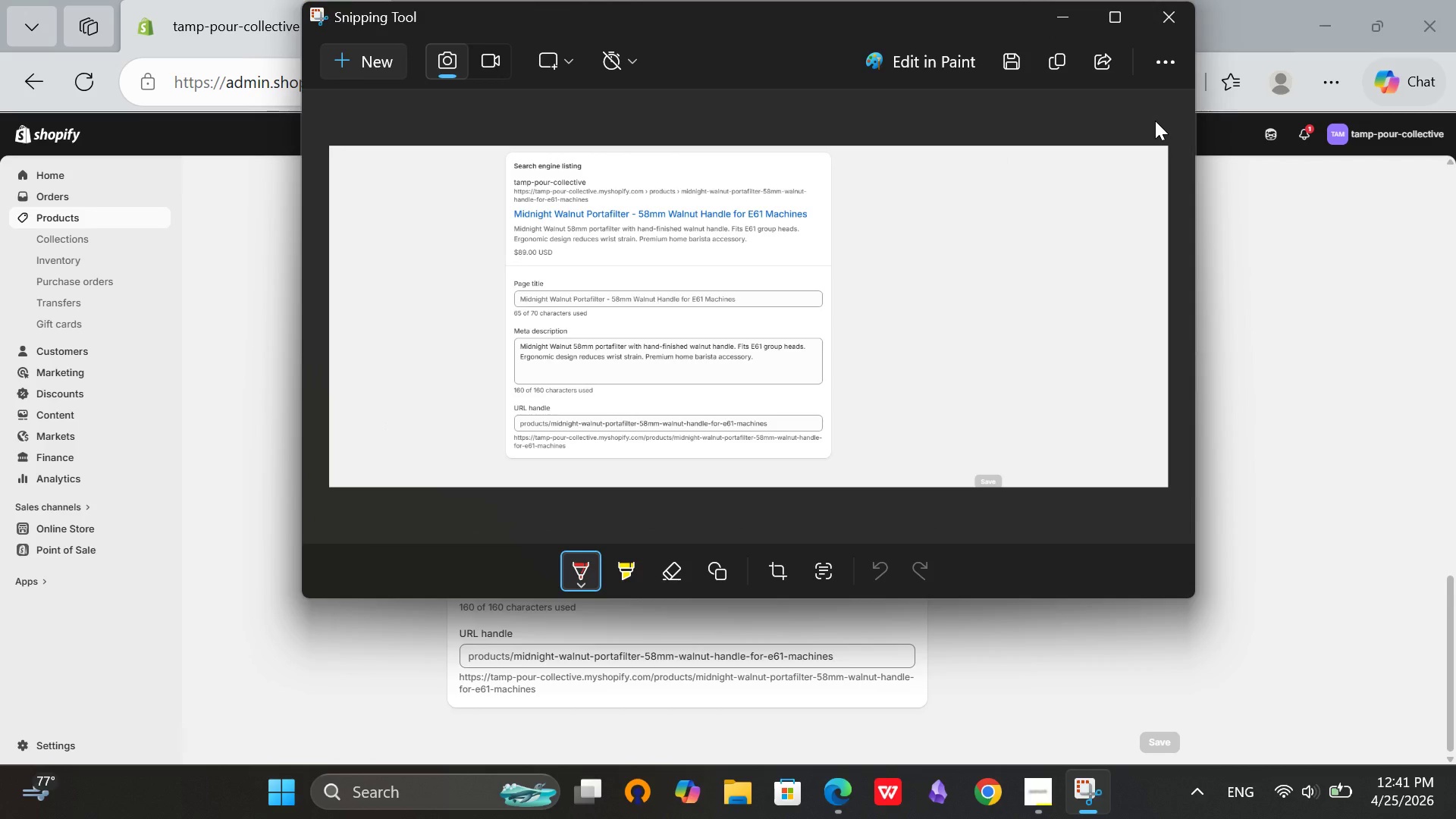 
left_click([1179, 20])
 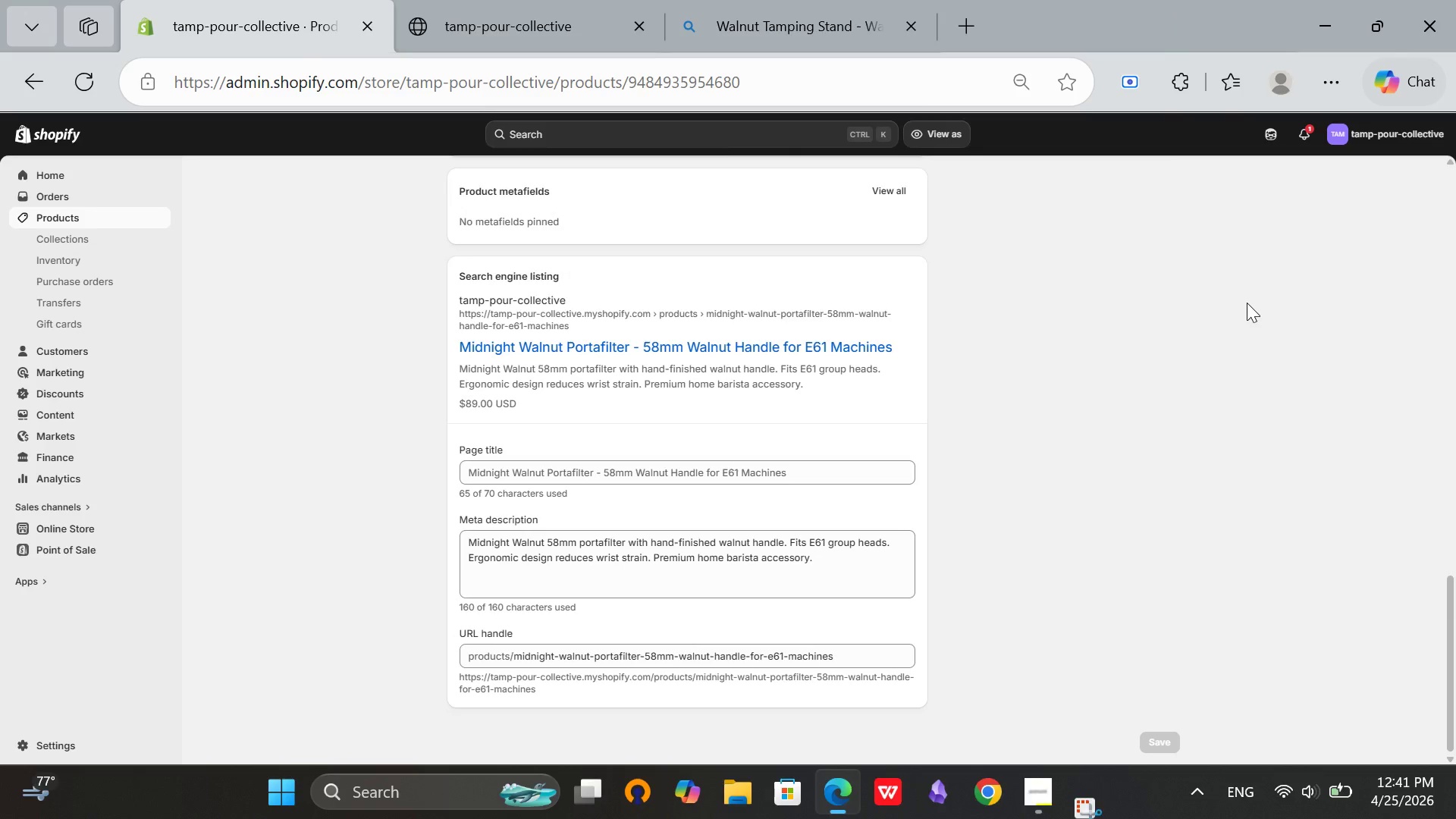 
scroll: coordinate [1338, 333], scroll_direction: up, amount: 12.0
 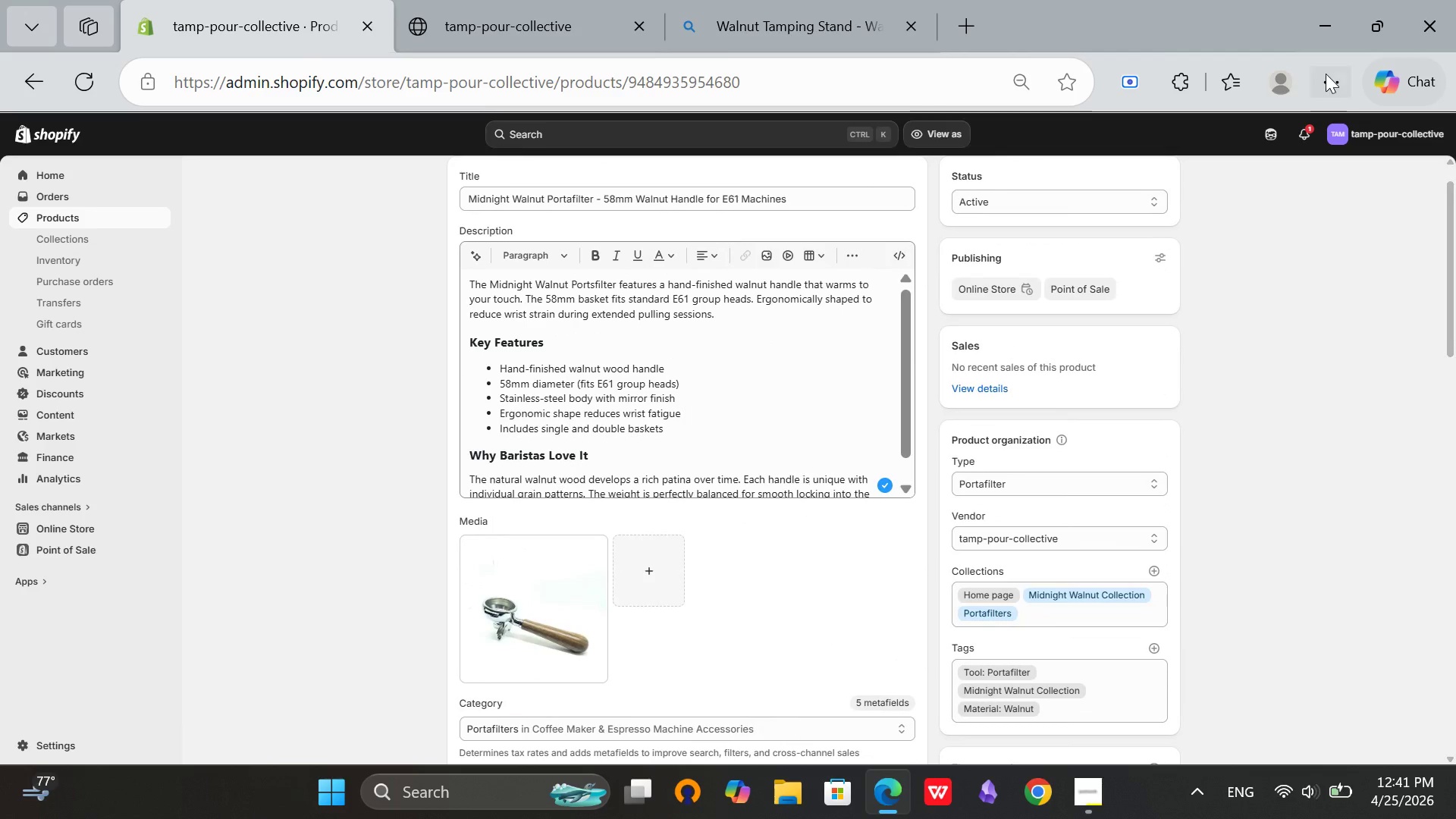 
left_click([1326, 74])
 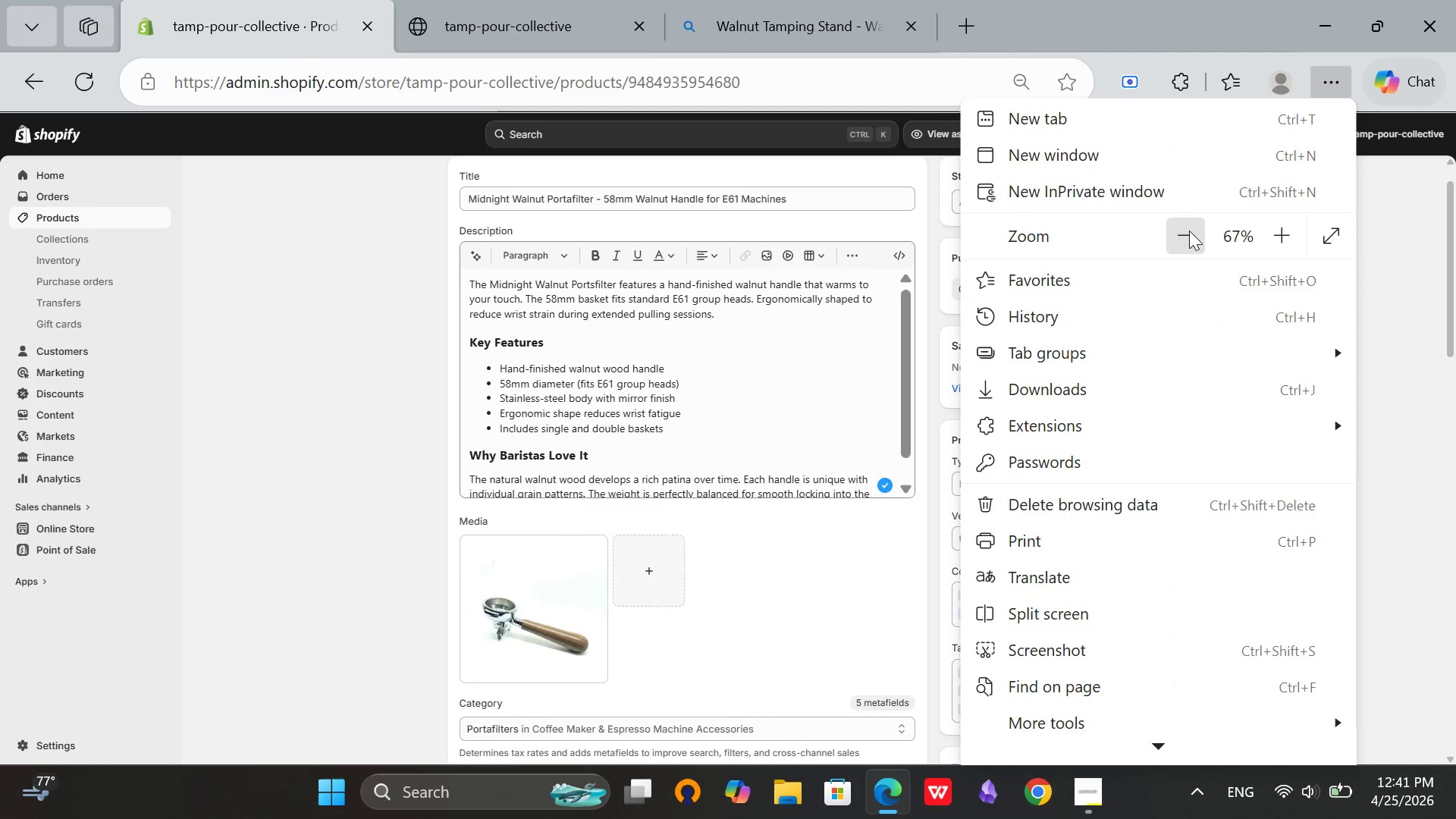 
left_click([1189, 231])
 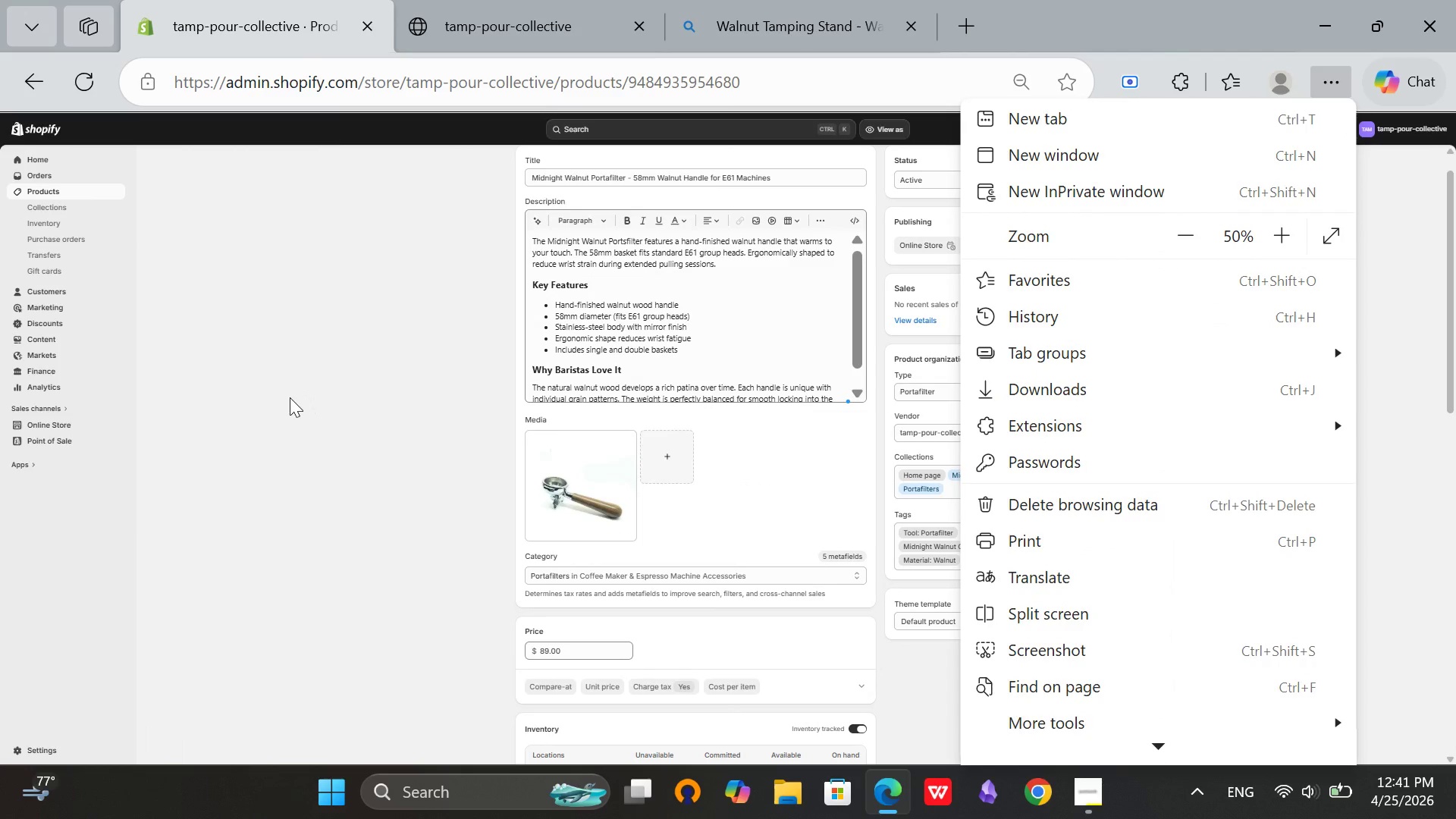 
left_click([290, 397])
 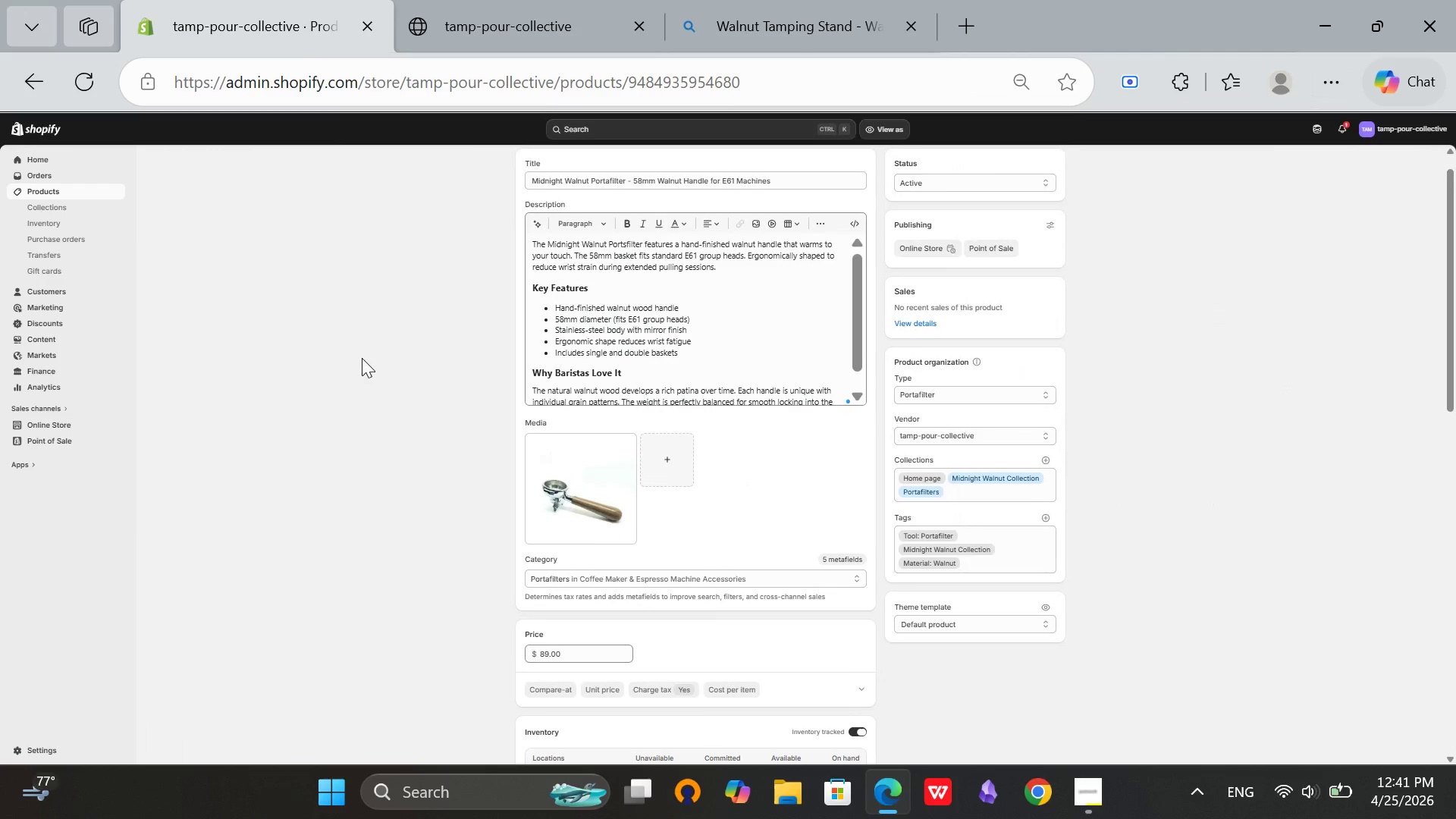 
scroll: coordinate [362, 358], scroll_direction: up, amount: 3.0
 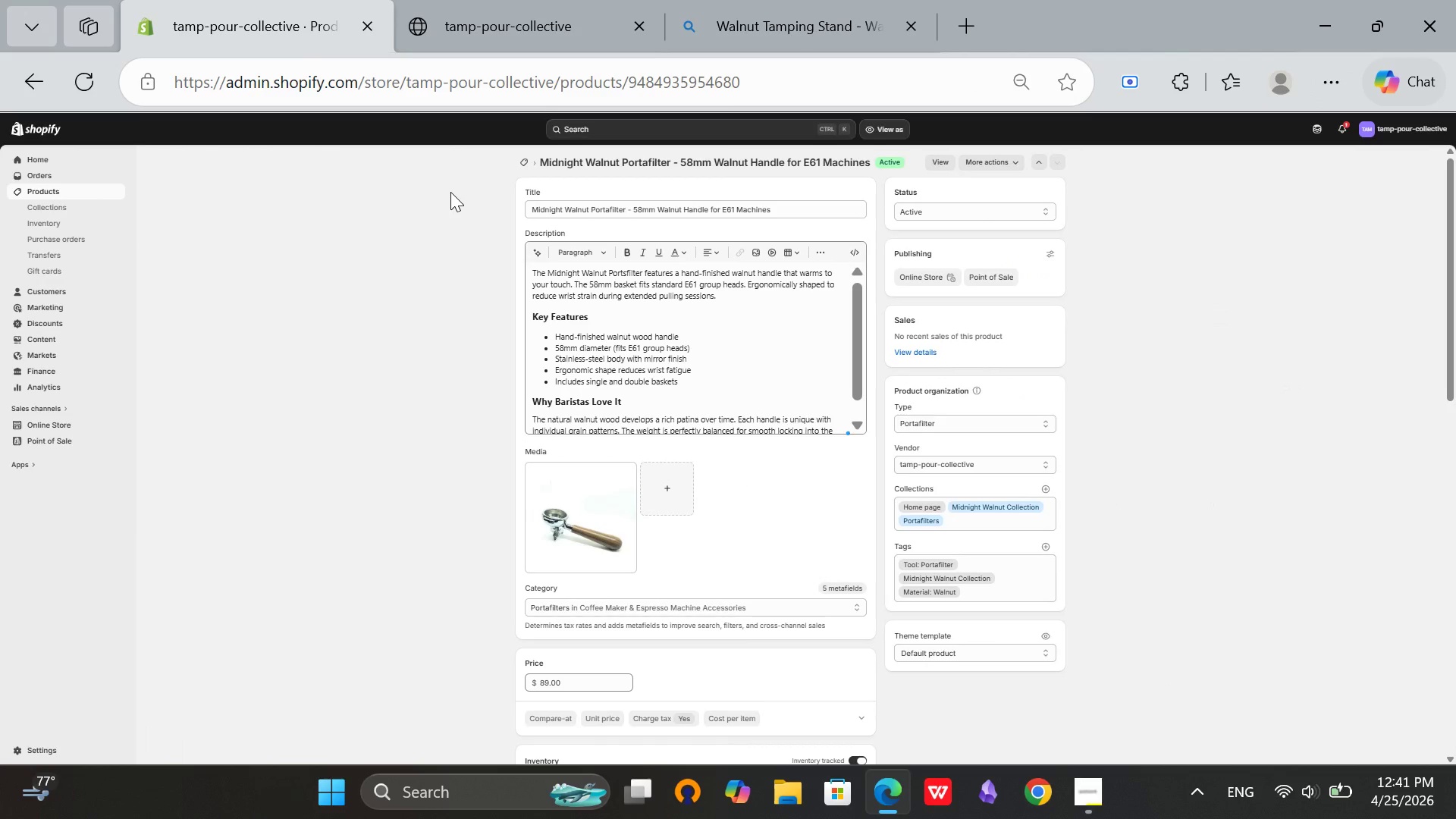 
key(Meta+Shift+ShiftRight)
 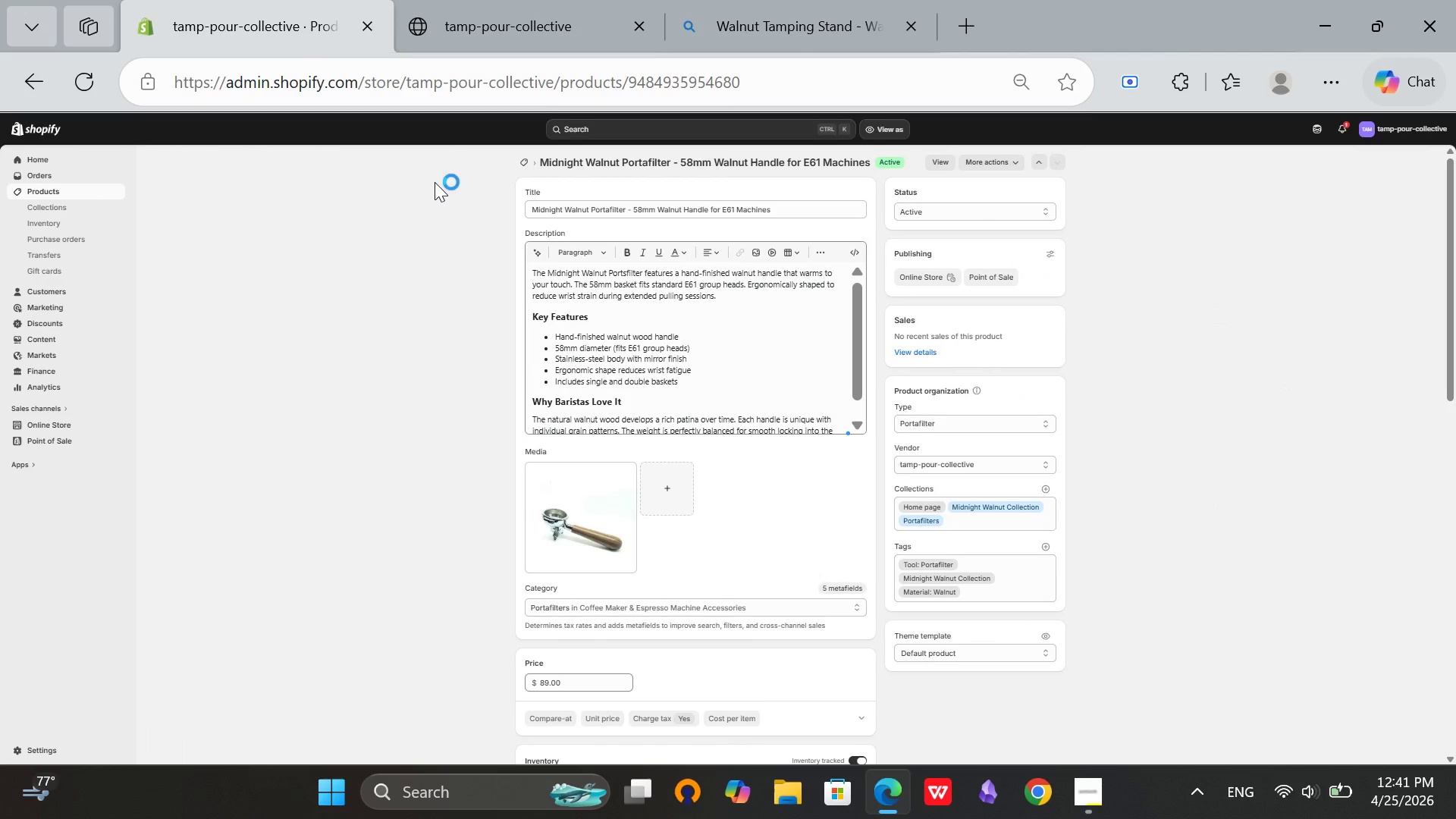 
key(Meta+Shift+S)
 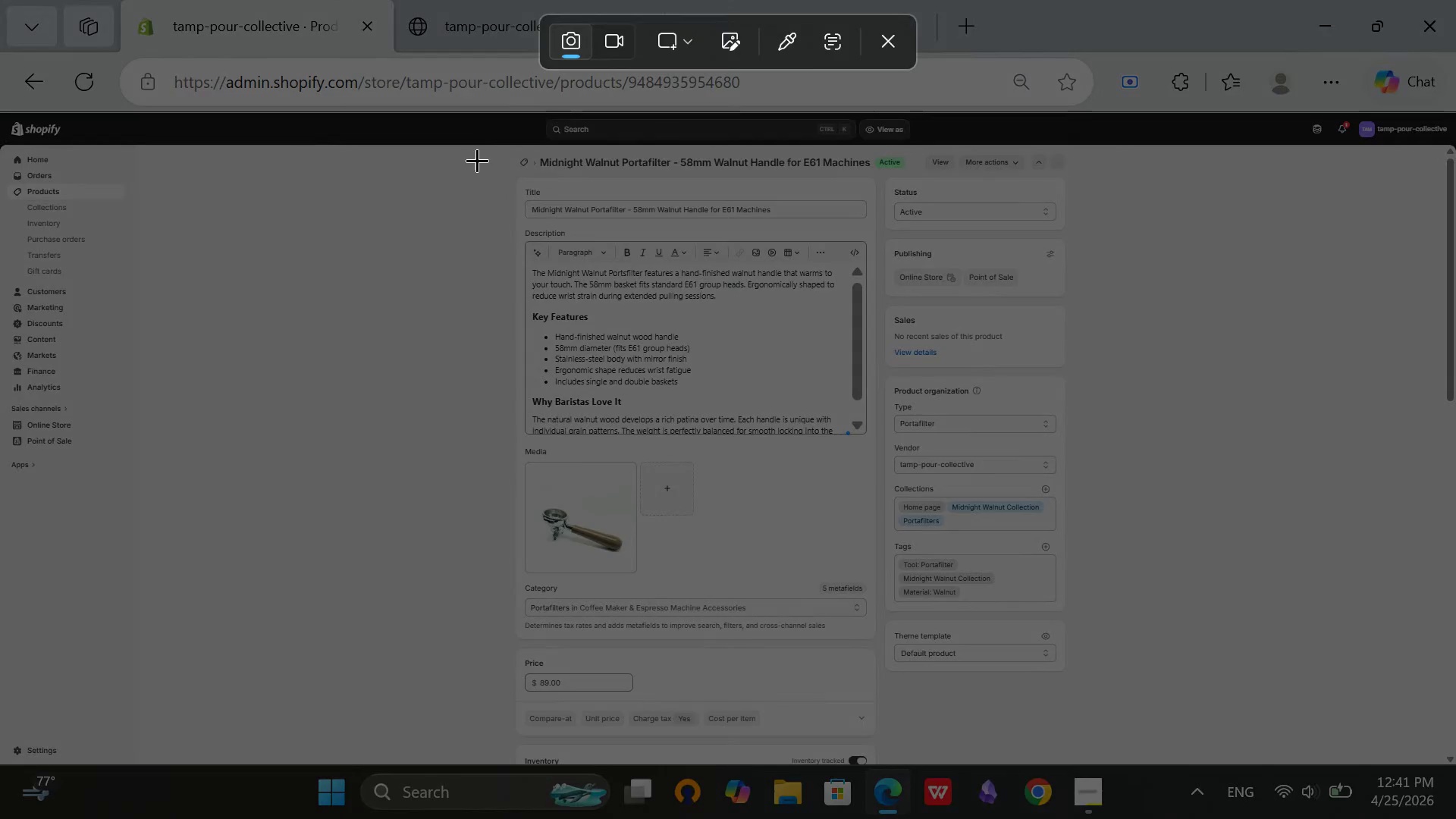 
left_click_drag(start_coordinate=[469, 136], to_coordinate=[1322, 651])
 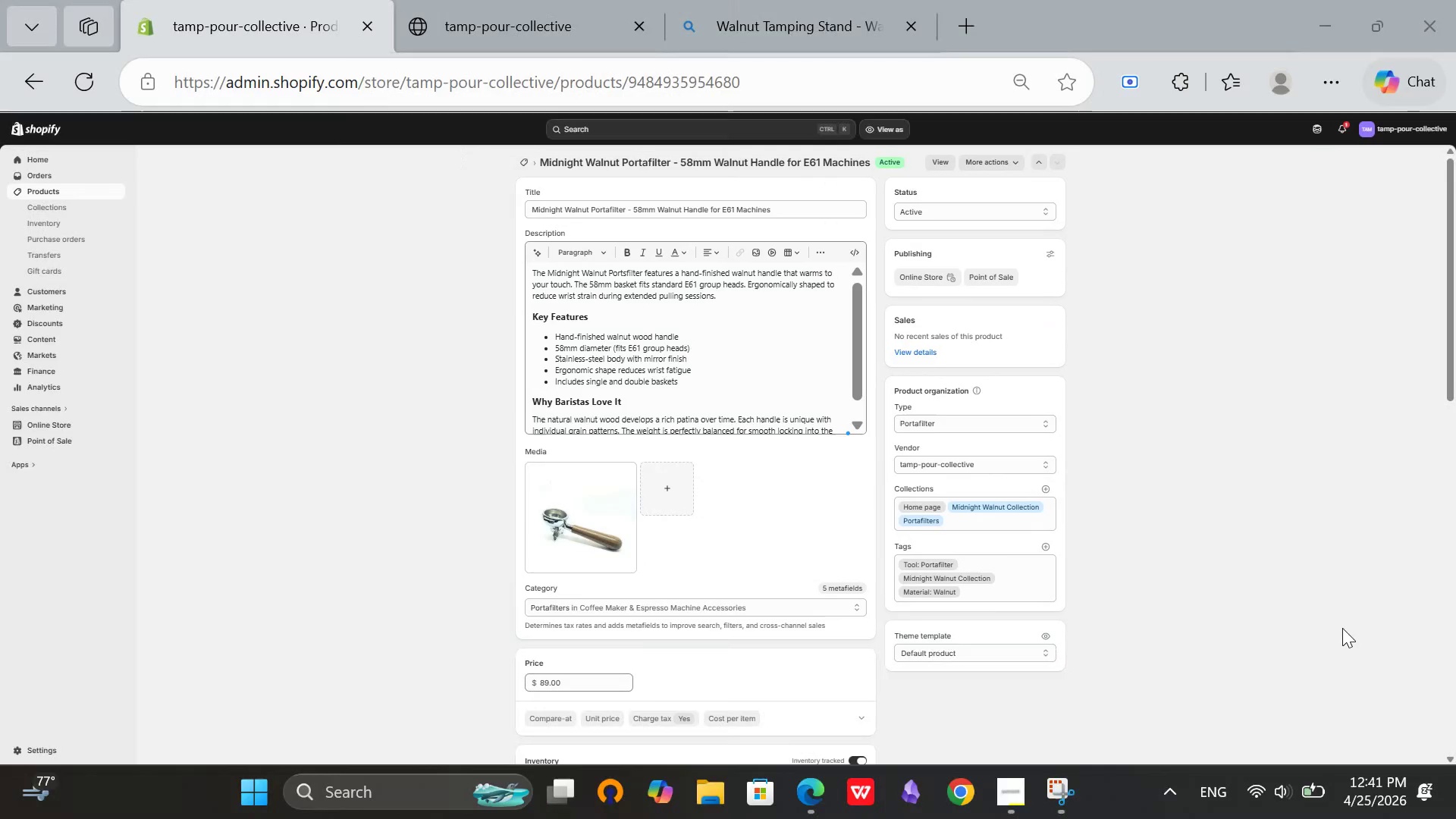 
left_click_drag(start_coordinate=[1323, 650], to_coordinate=[1345, 625])
 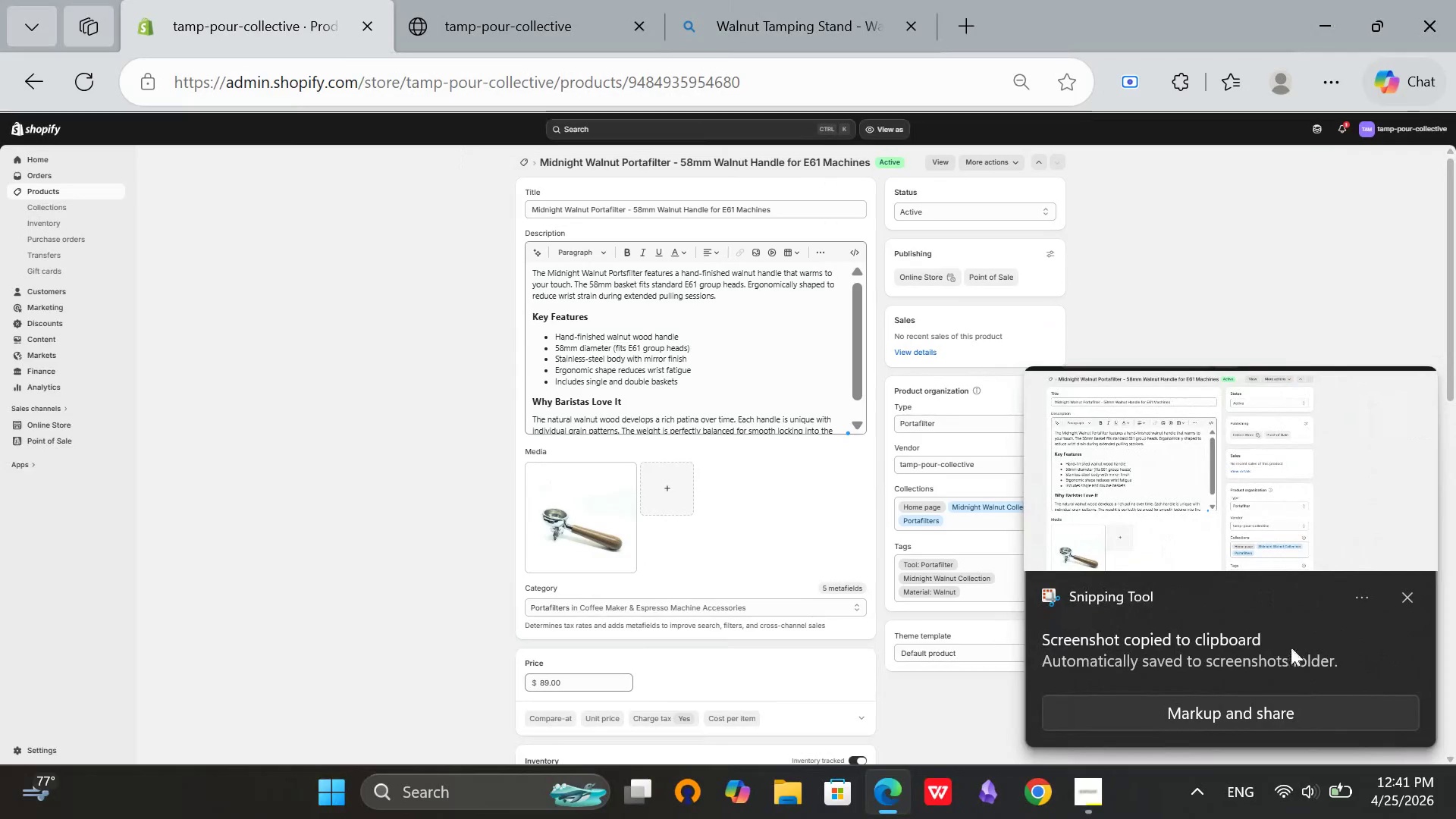 
left_click([1242, 490])
 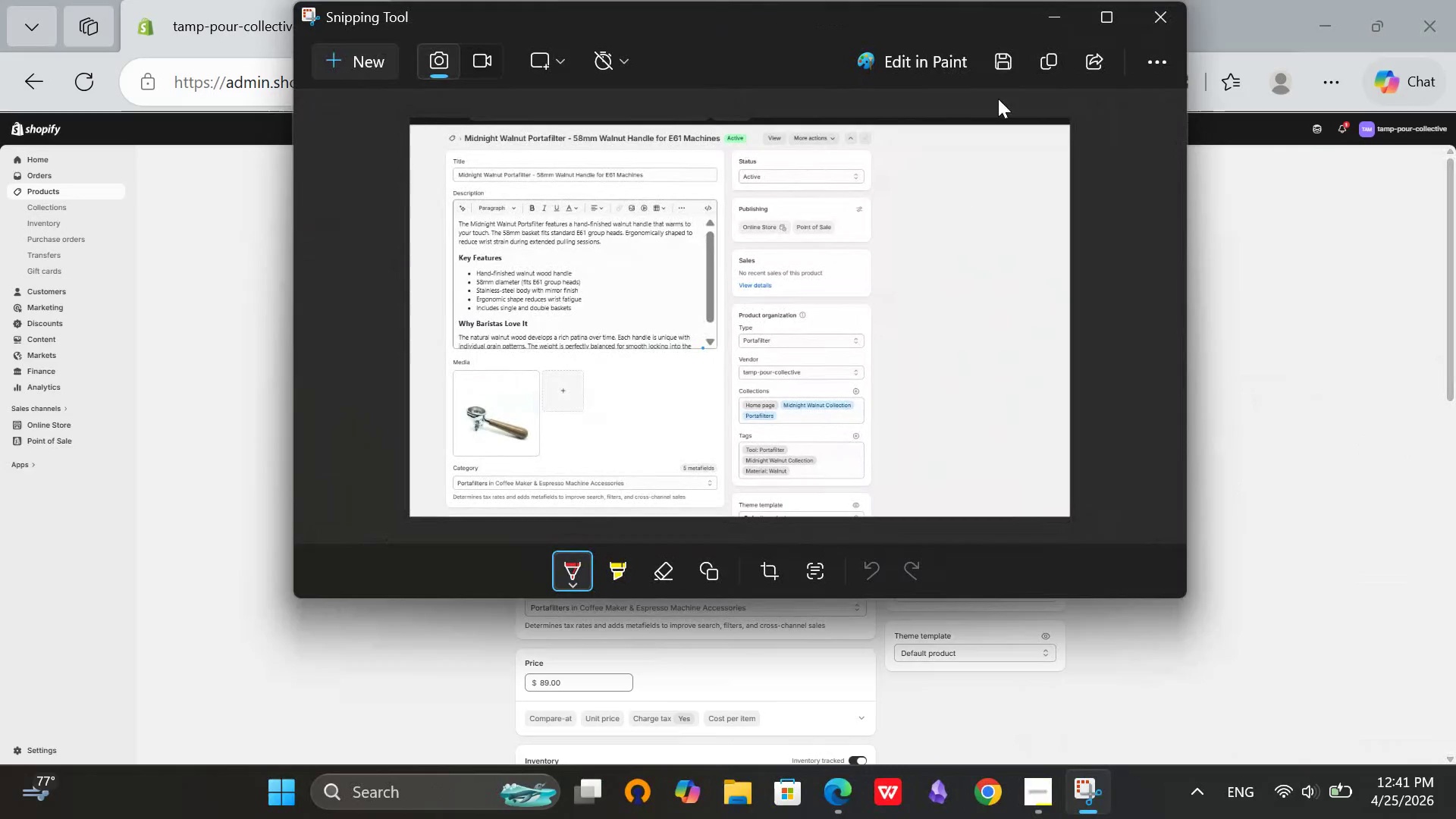 
left_click([1005, 65])
 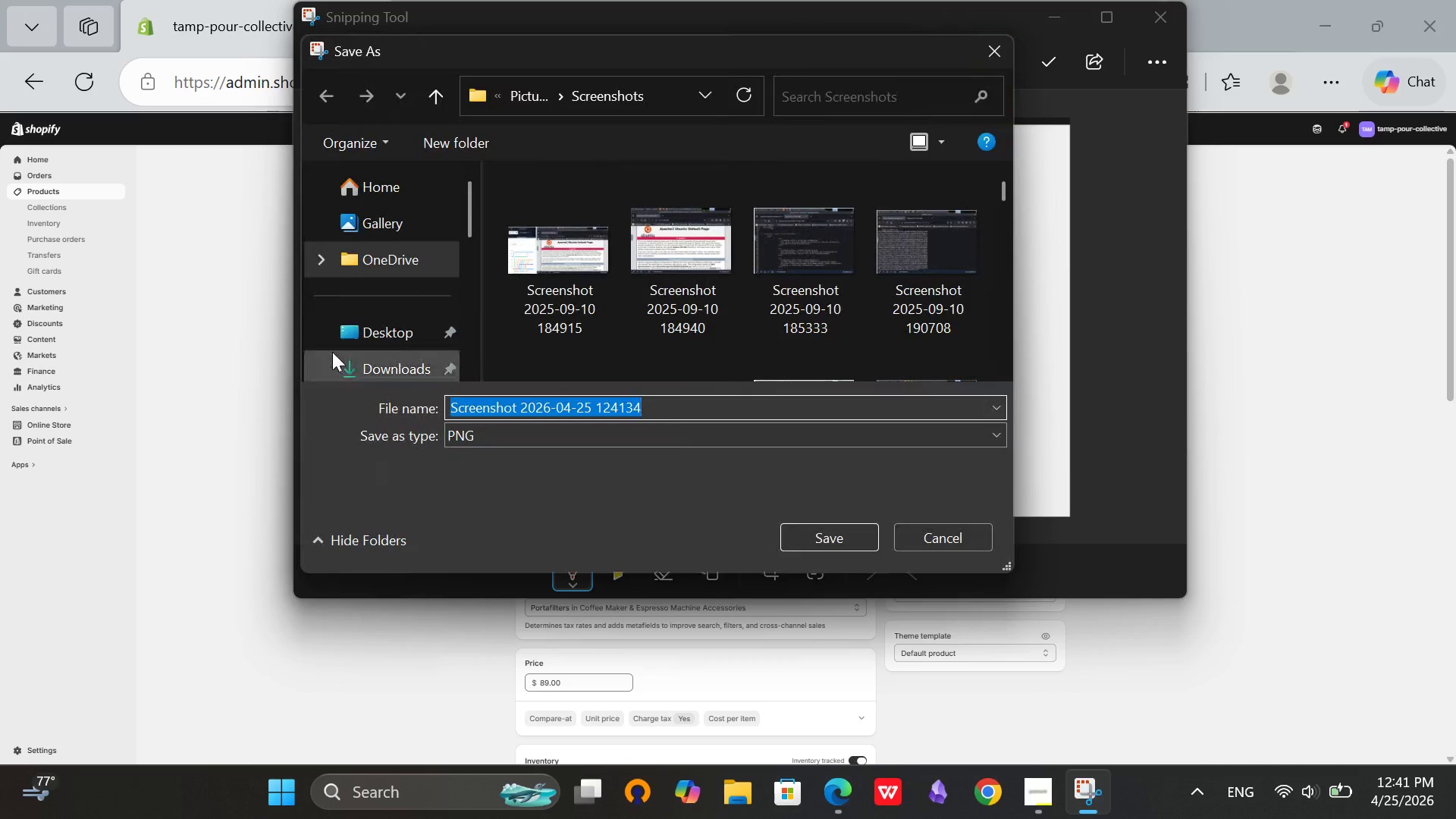 
left_click([347, 356])
 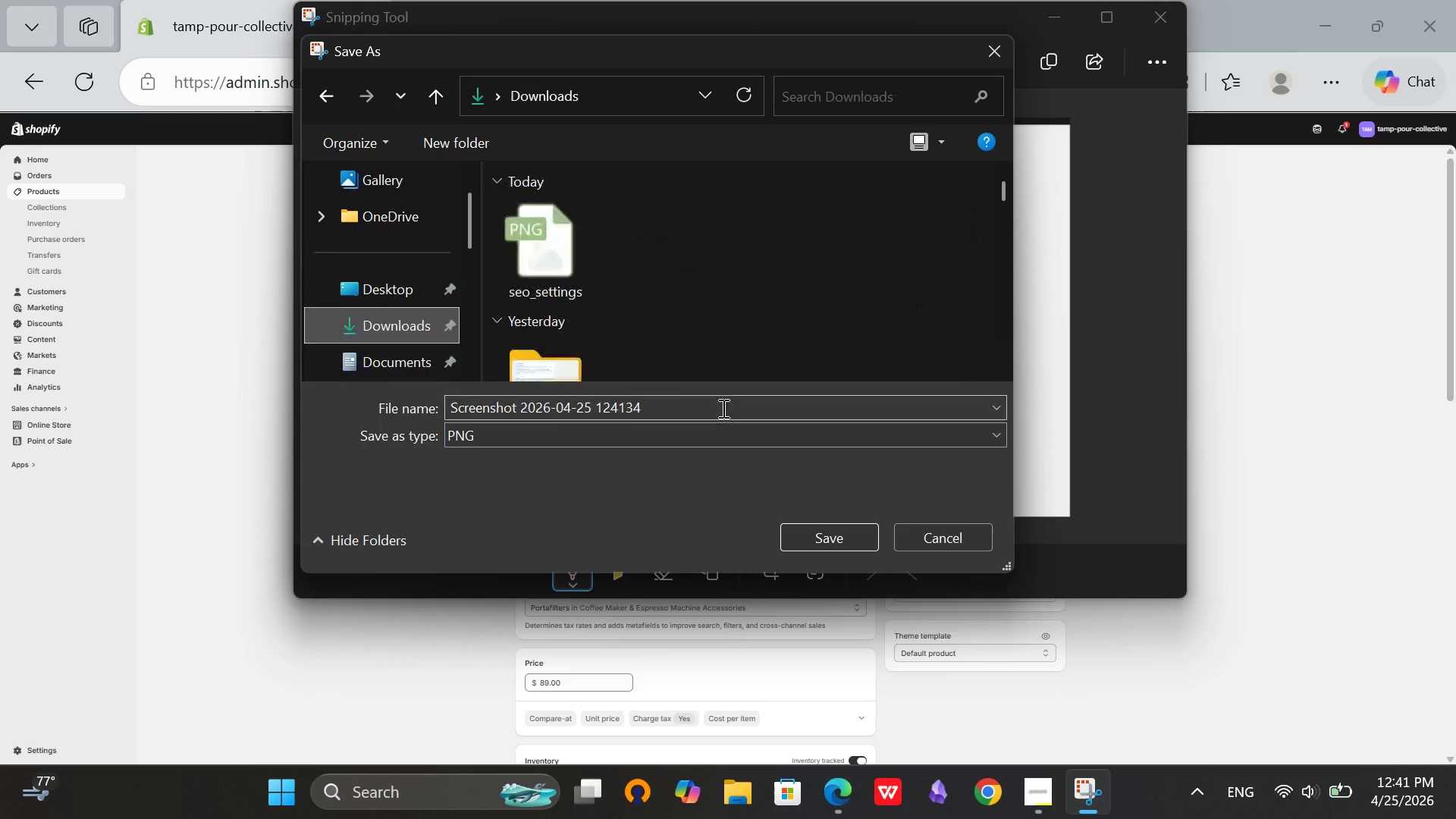 
left_click([722, 408])
 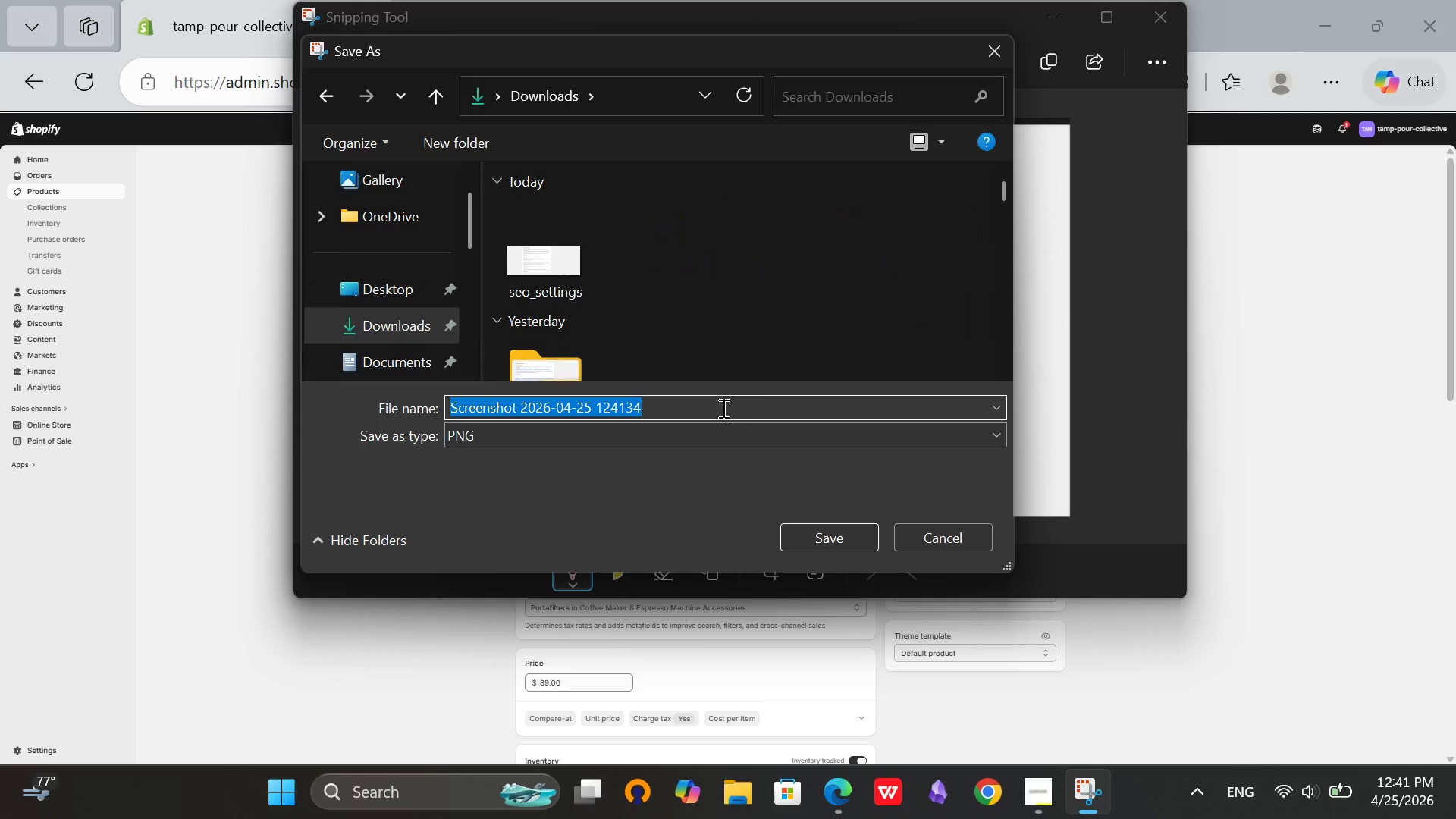 
key(Backspace)
type(tags_settings)
 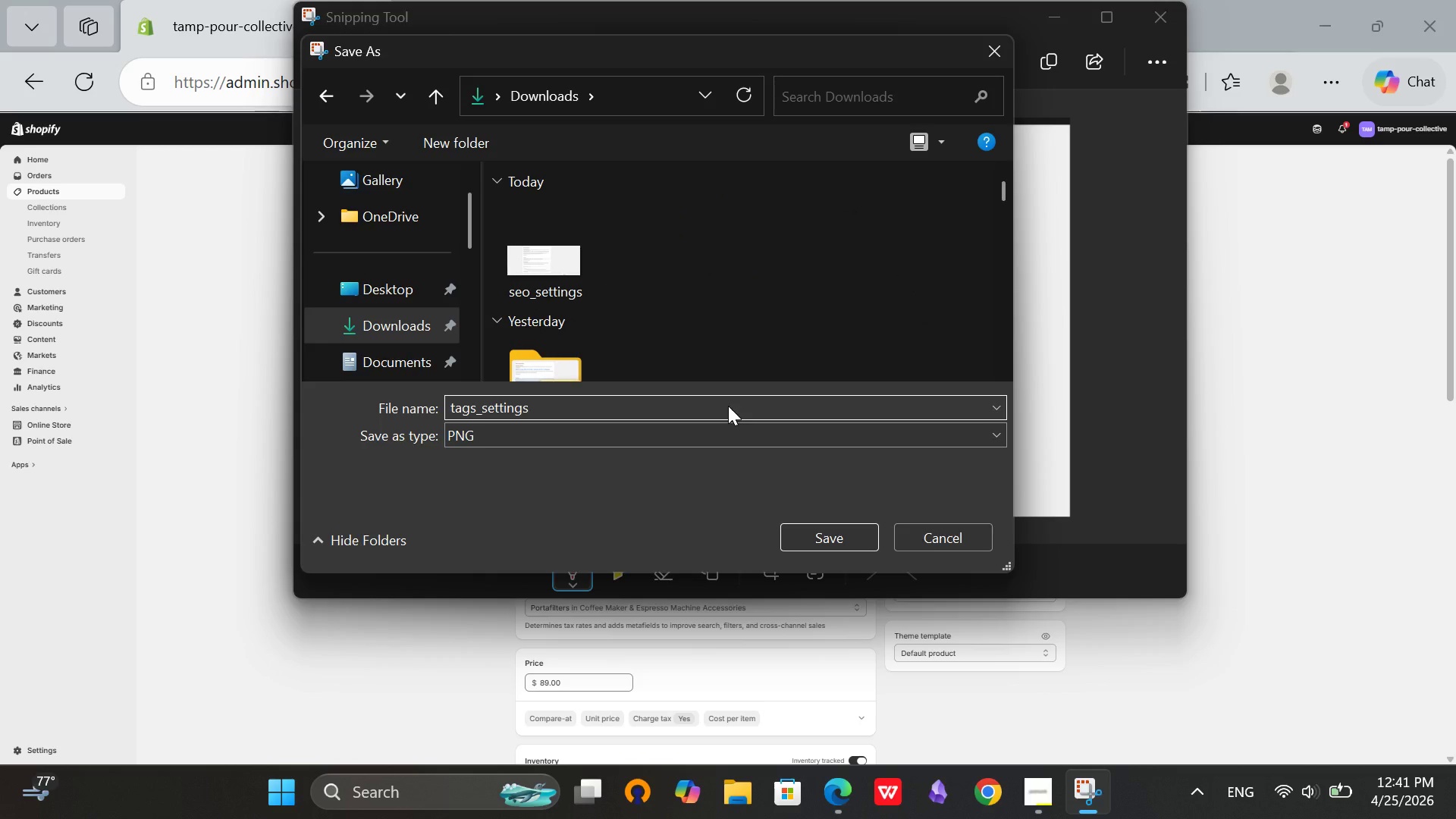 
left_click([392, 334])
 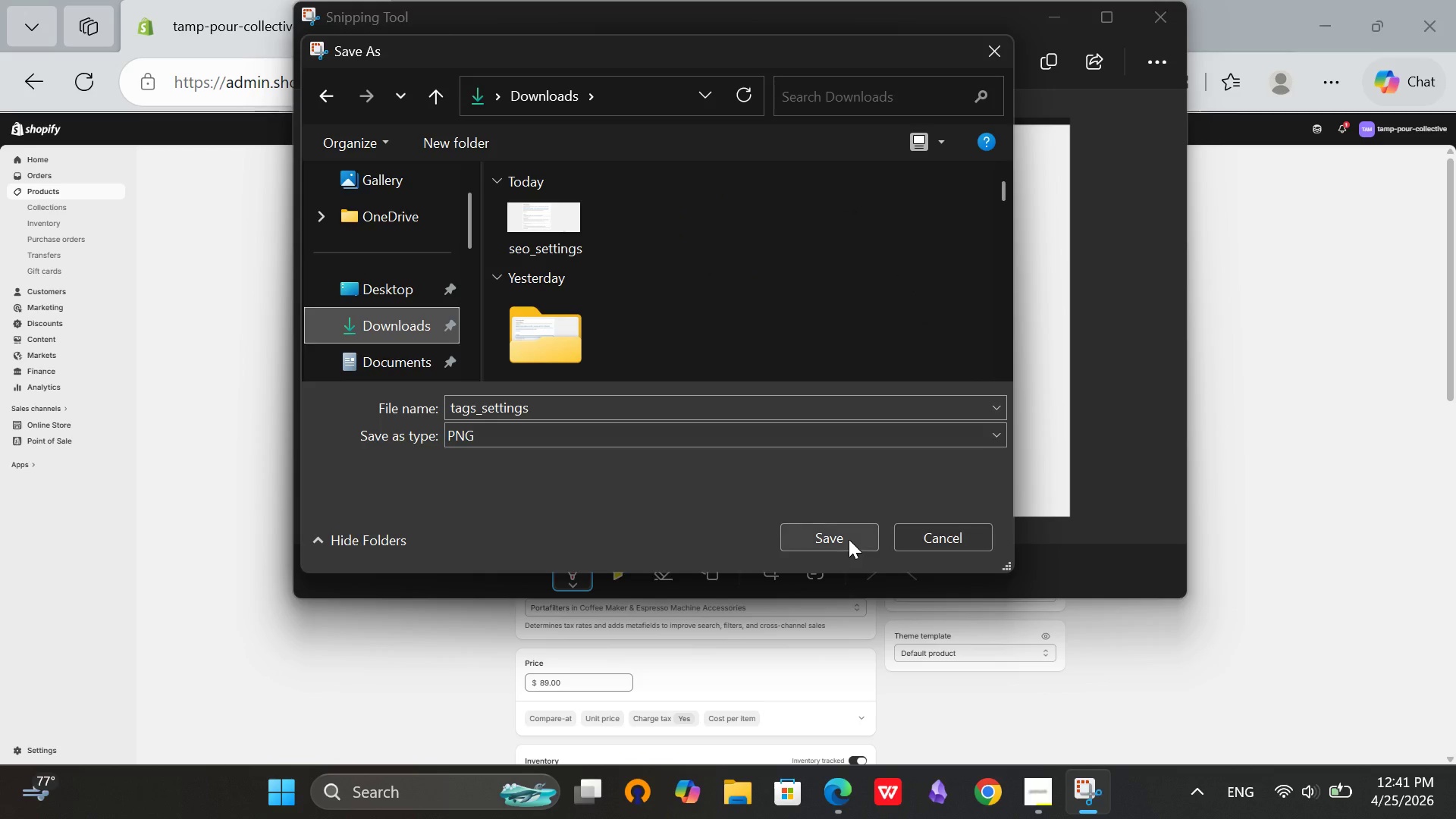 
left_click([849, 539])
 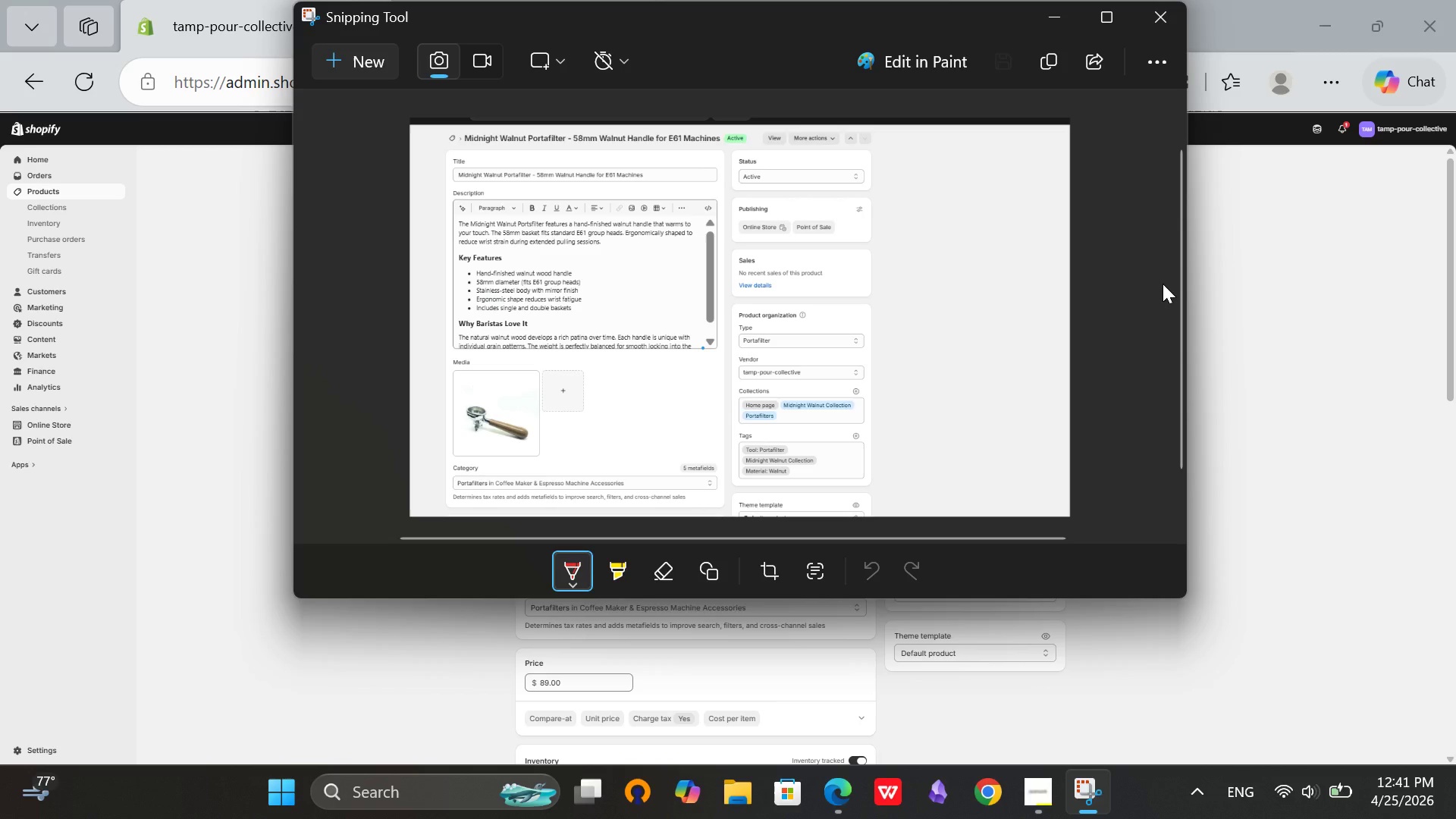 
left_click([1323, 419])
 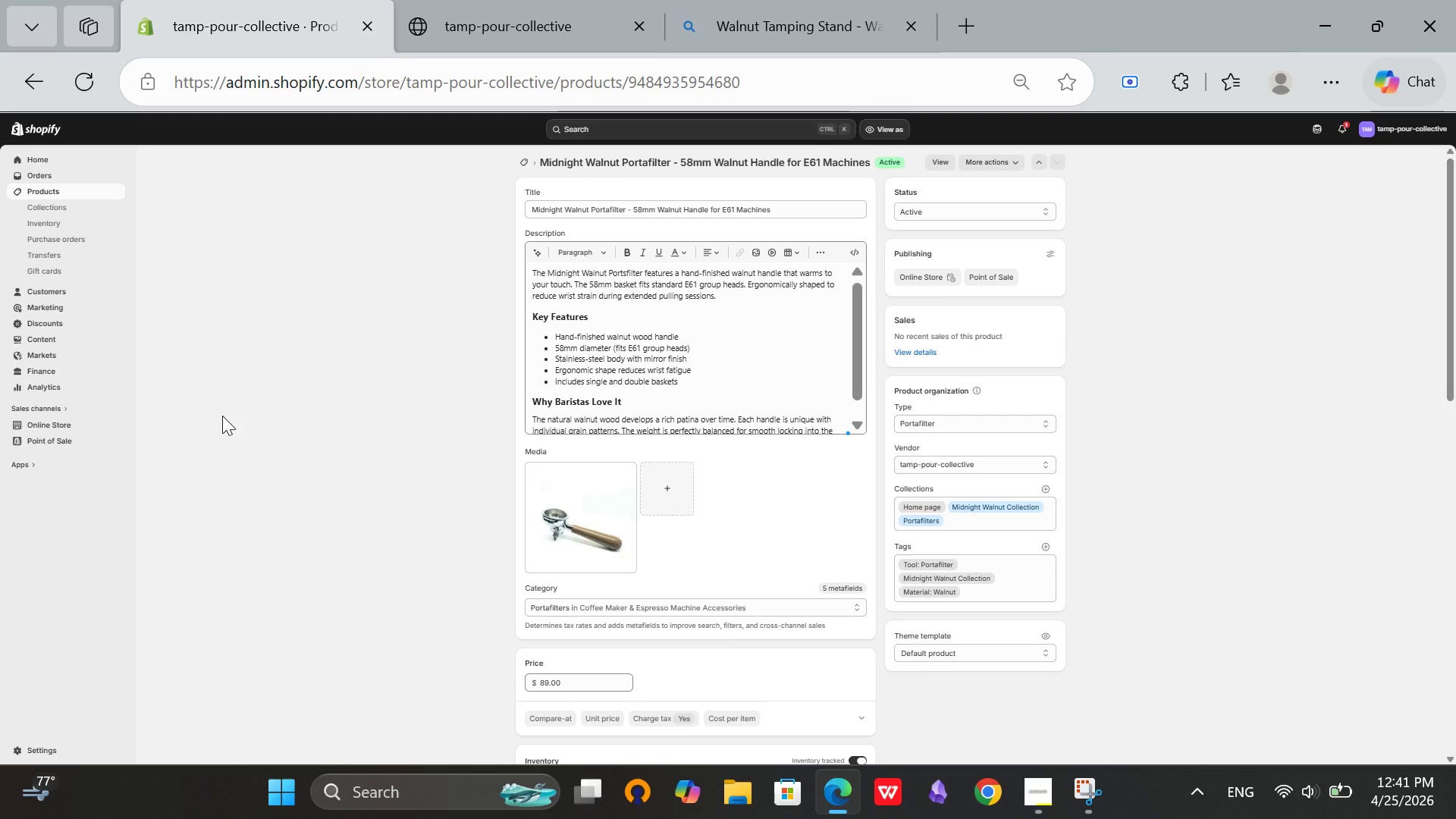 
scroll: coordinate [1075, 419], scroll_direction: up, amount: 4.0
 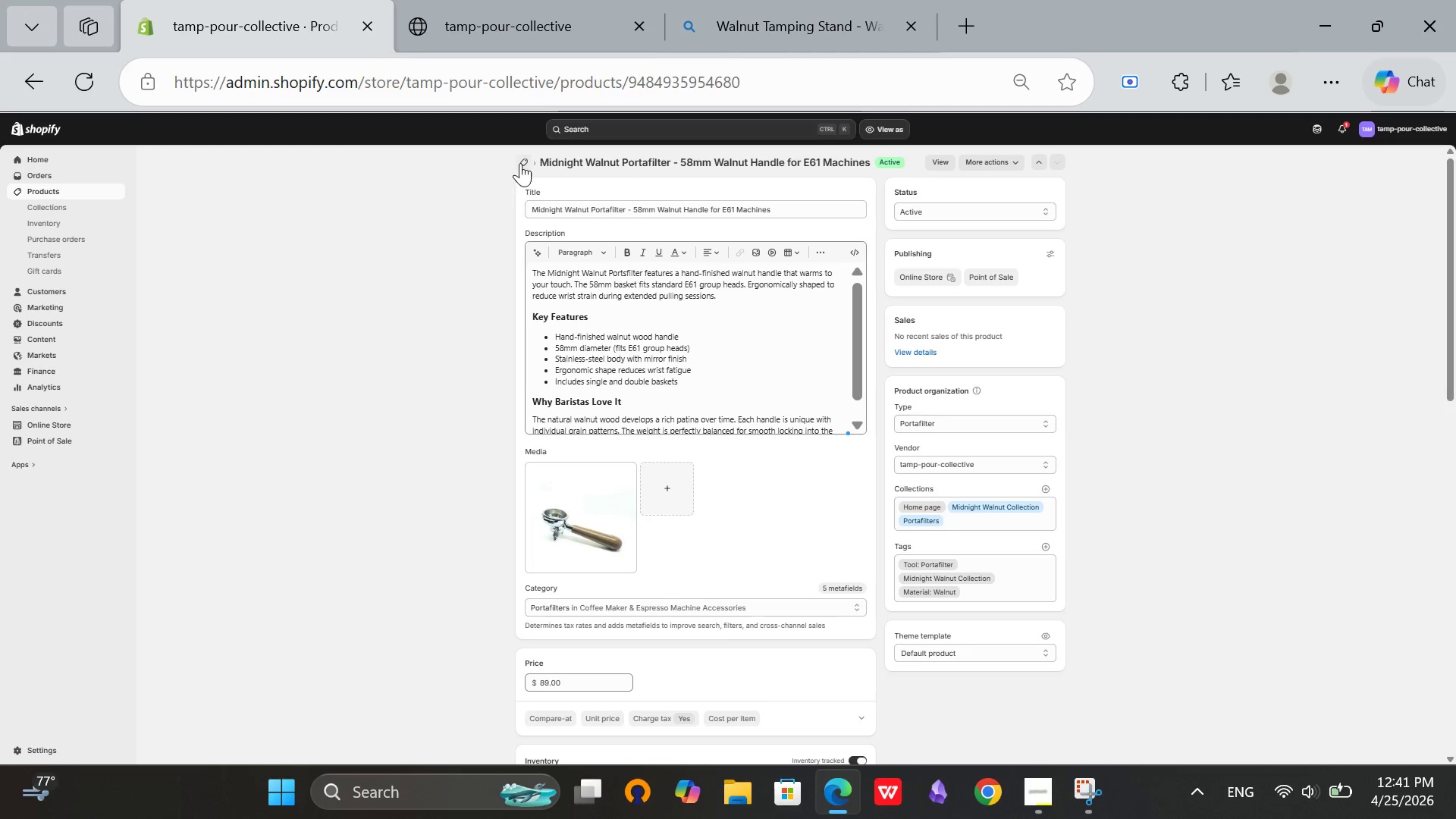 
left_click([520, 163])
 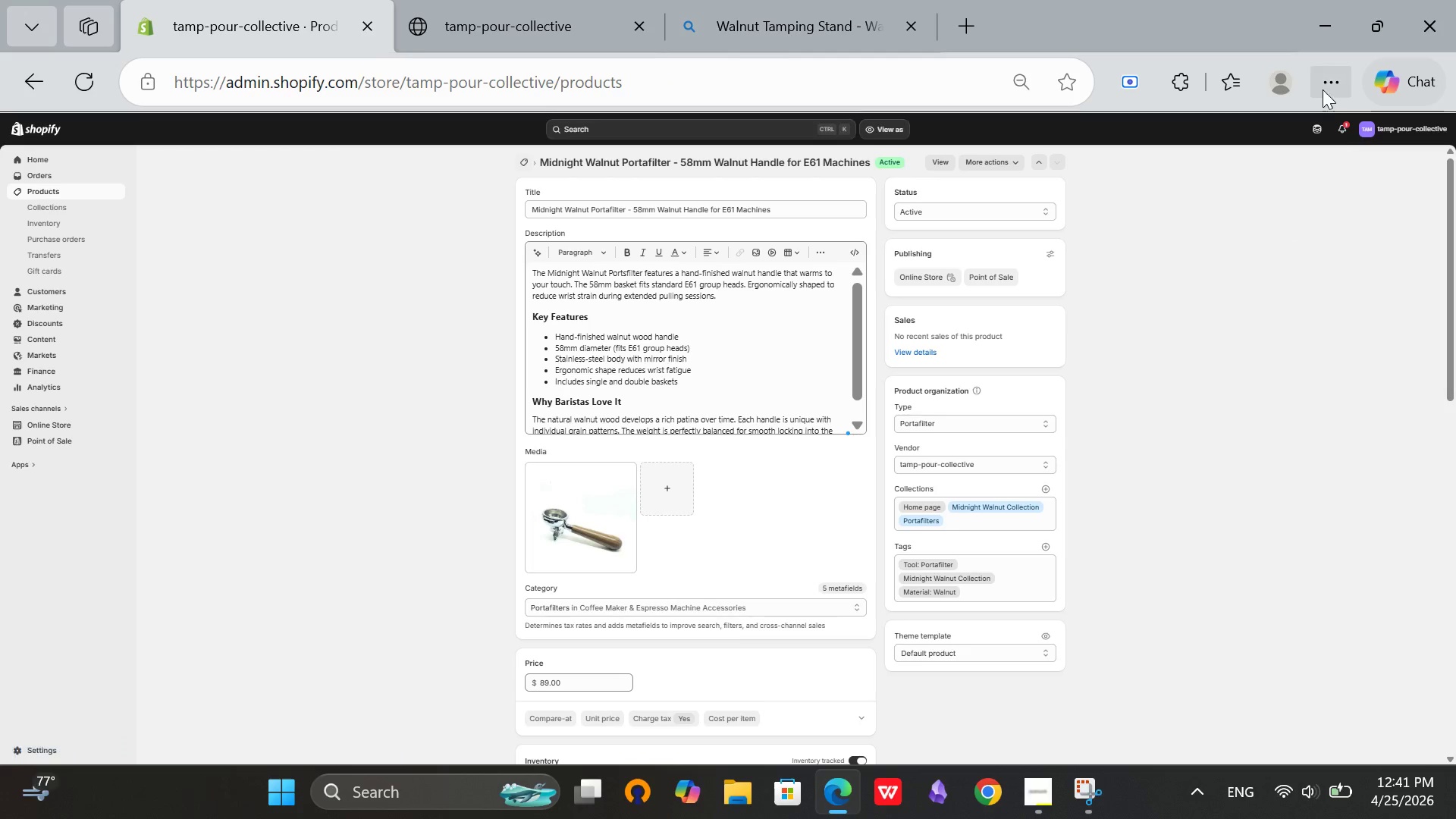 
left_click([1323, 89])
 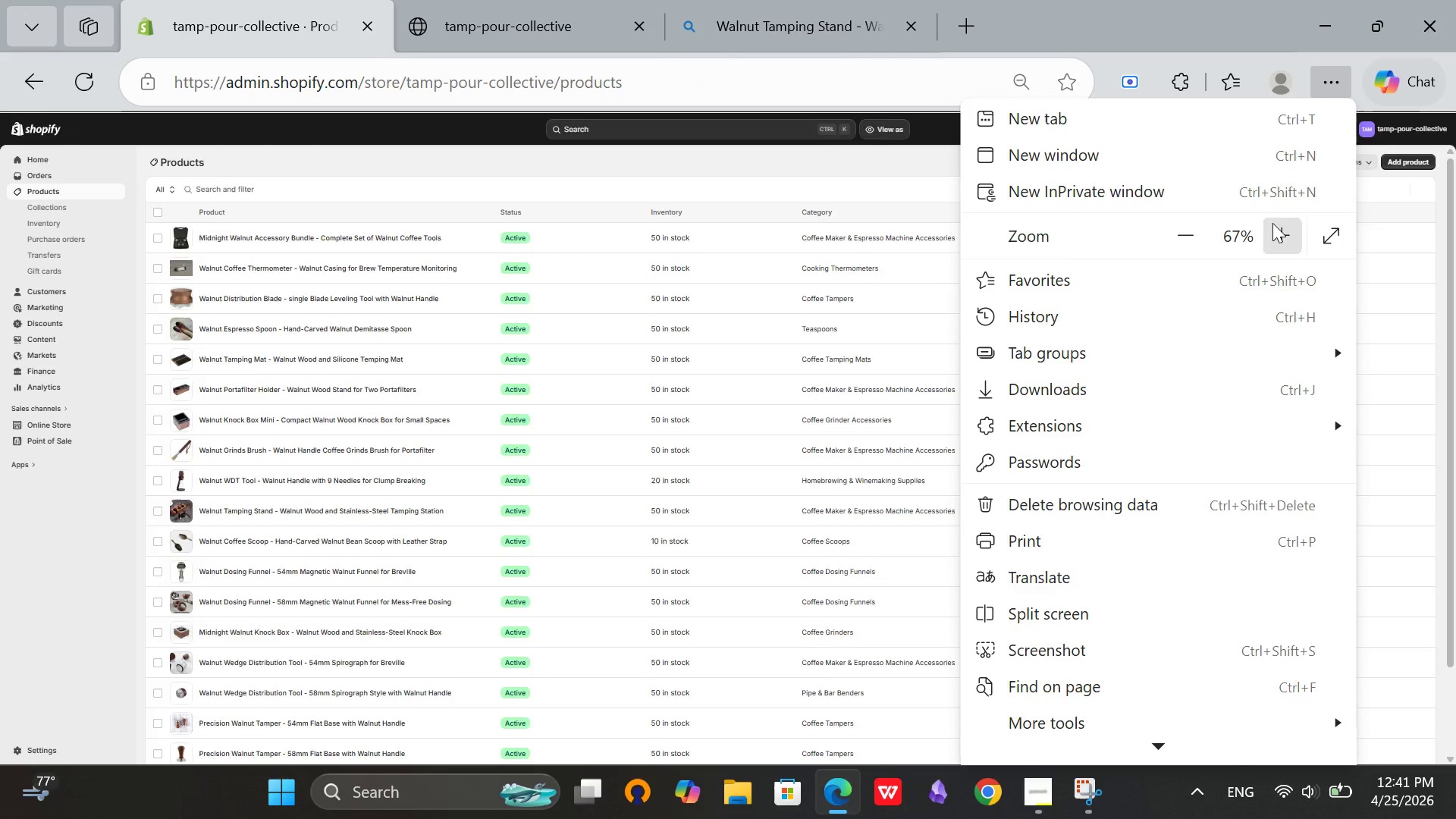 
double_click([1272, 223])
 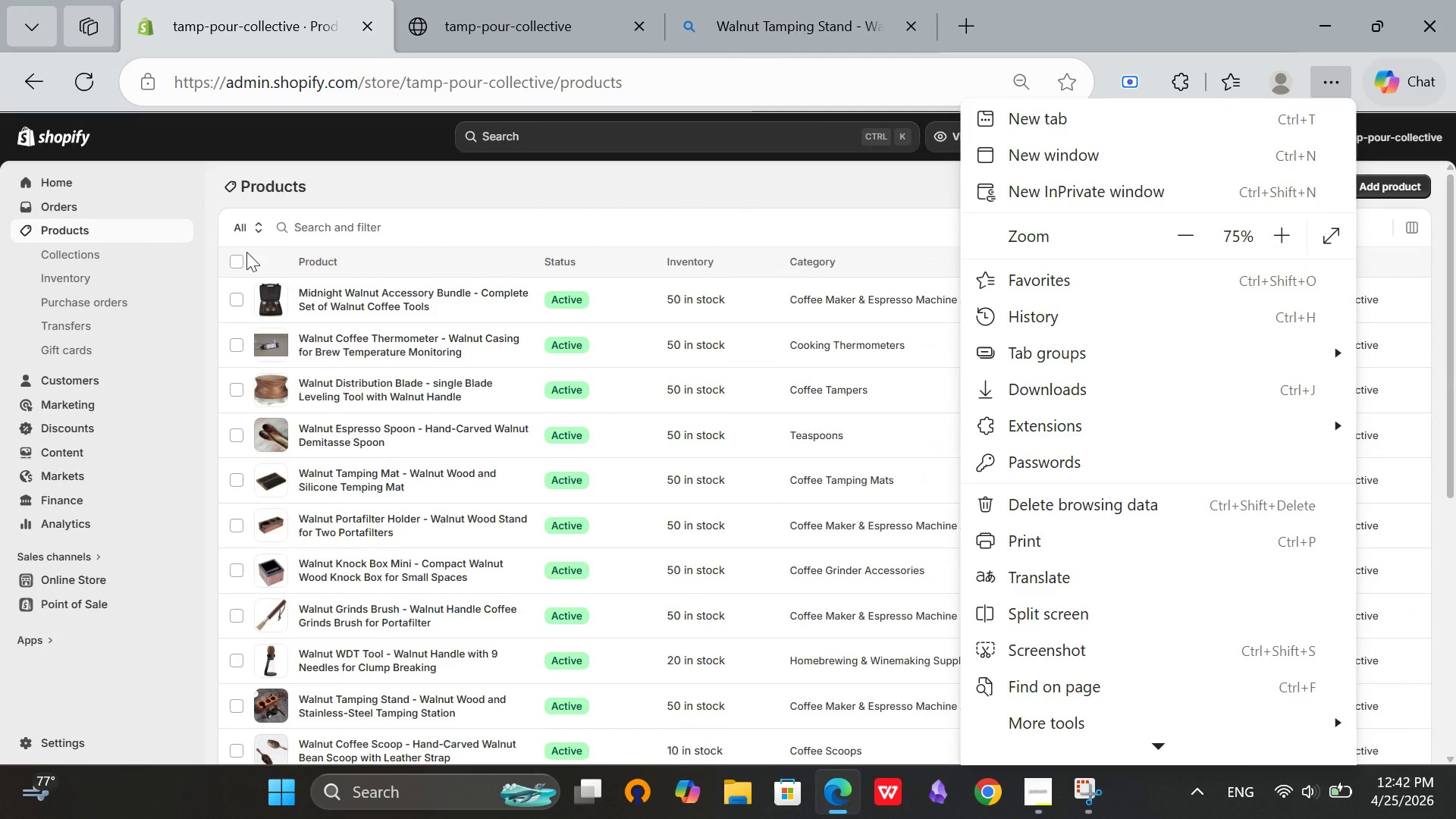 
left_click([233, 261])
 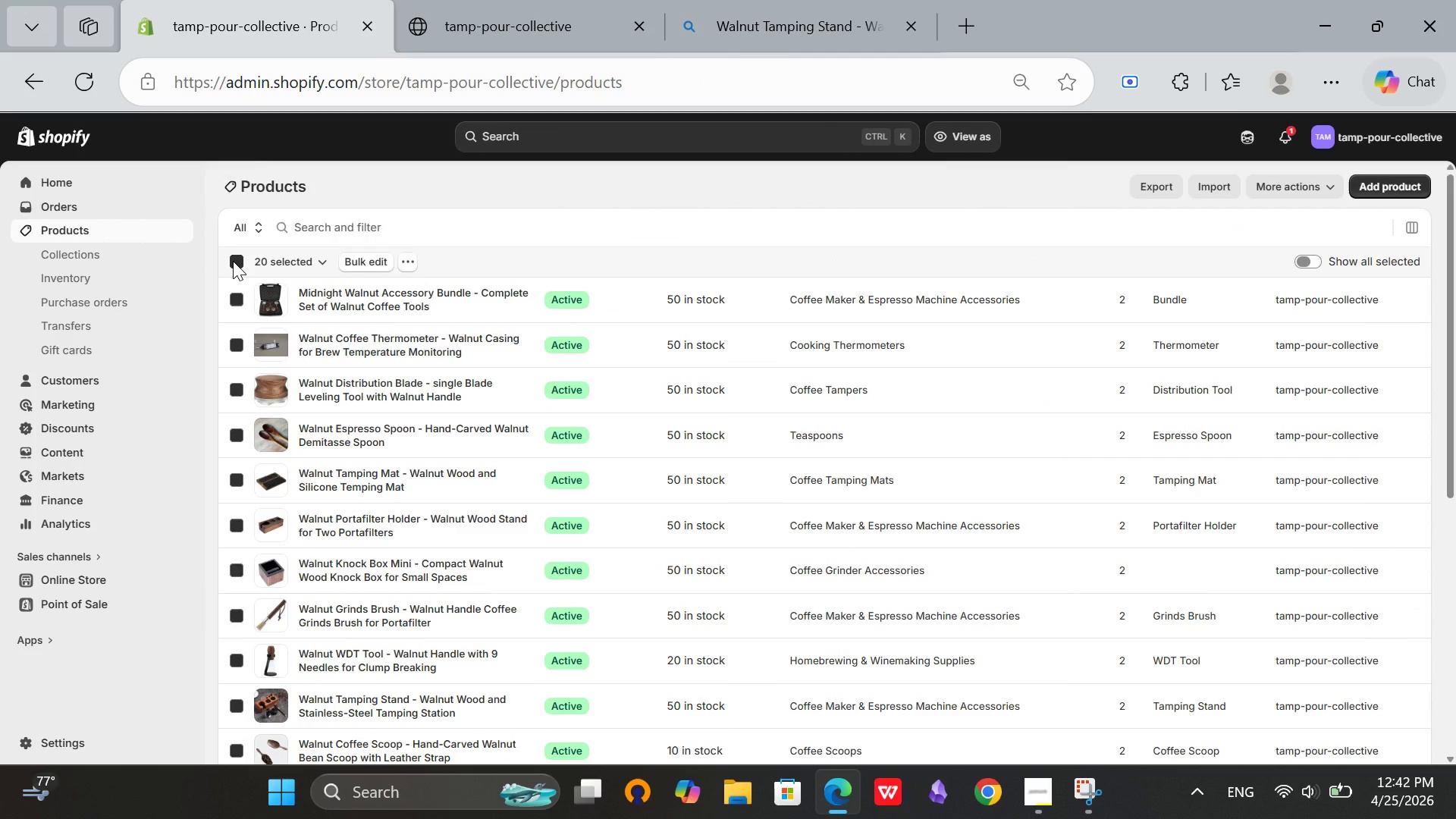 
left_click([233, 261])
 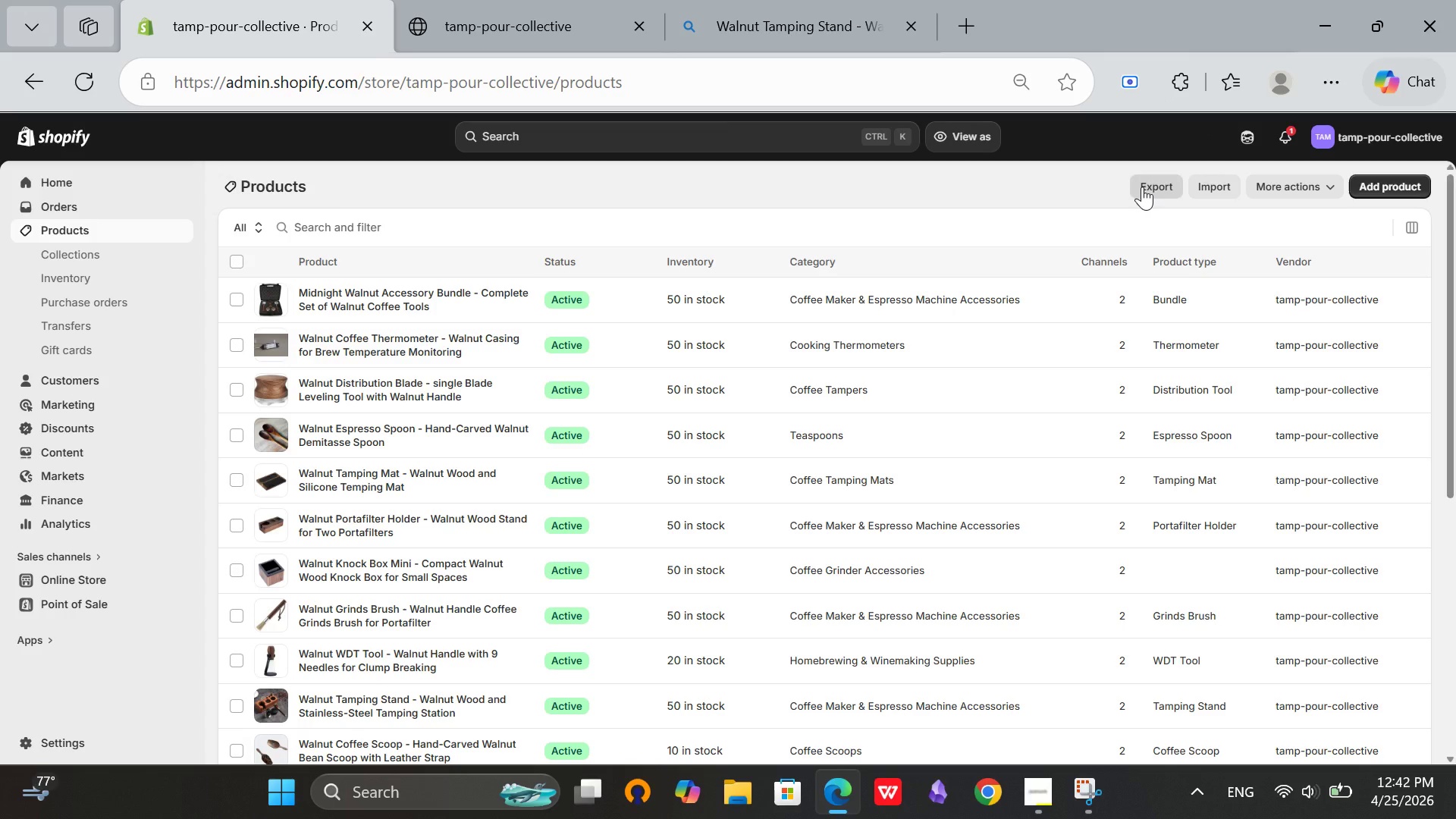 
left_click([1142, 187])
 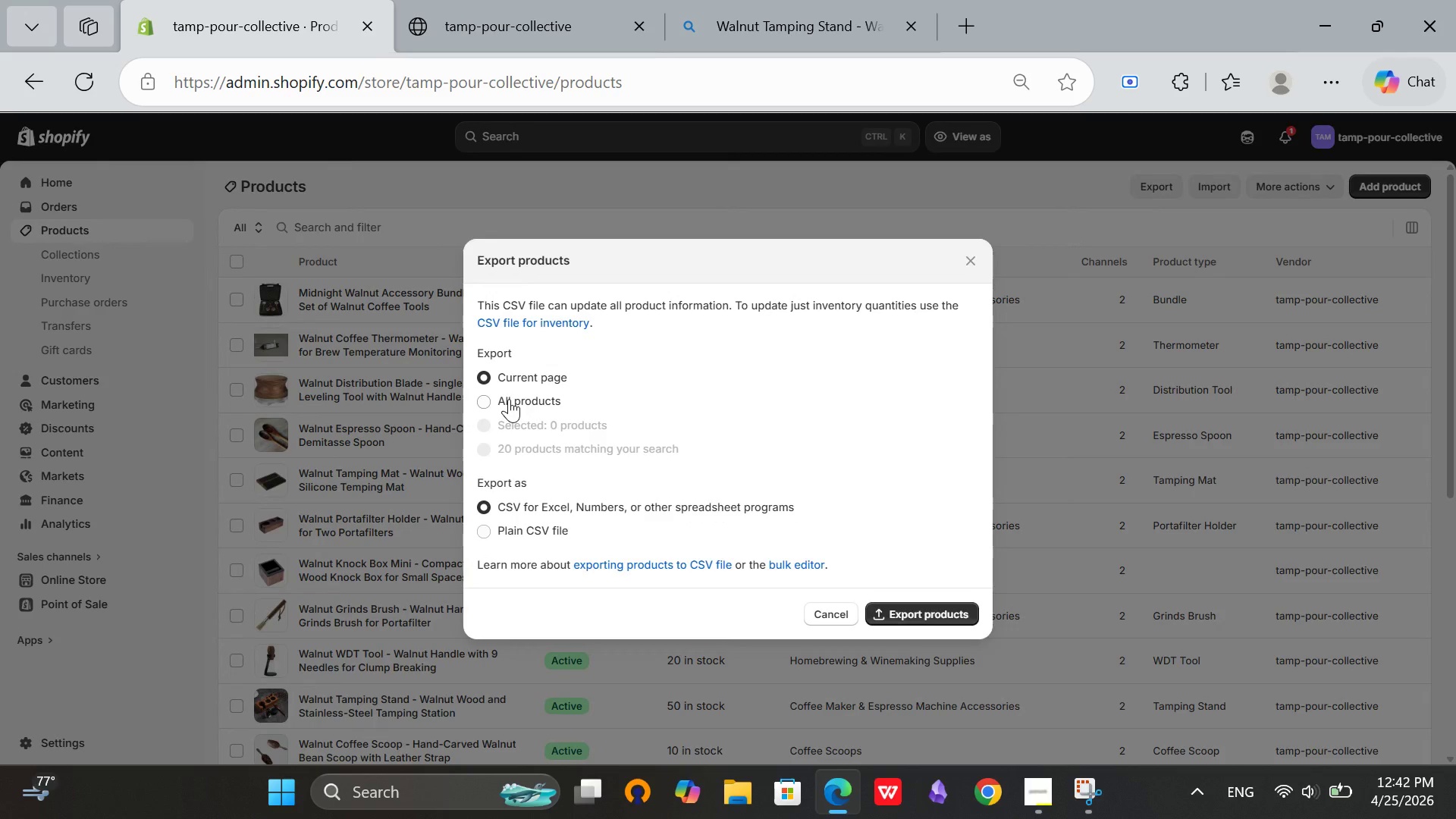 